 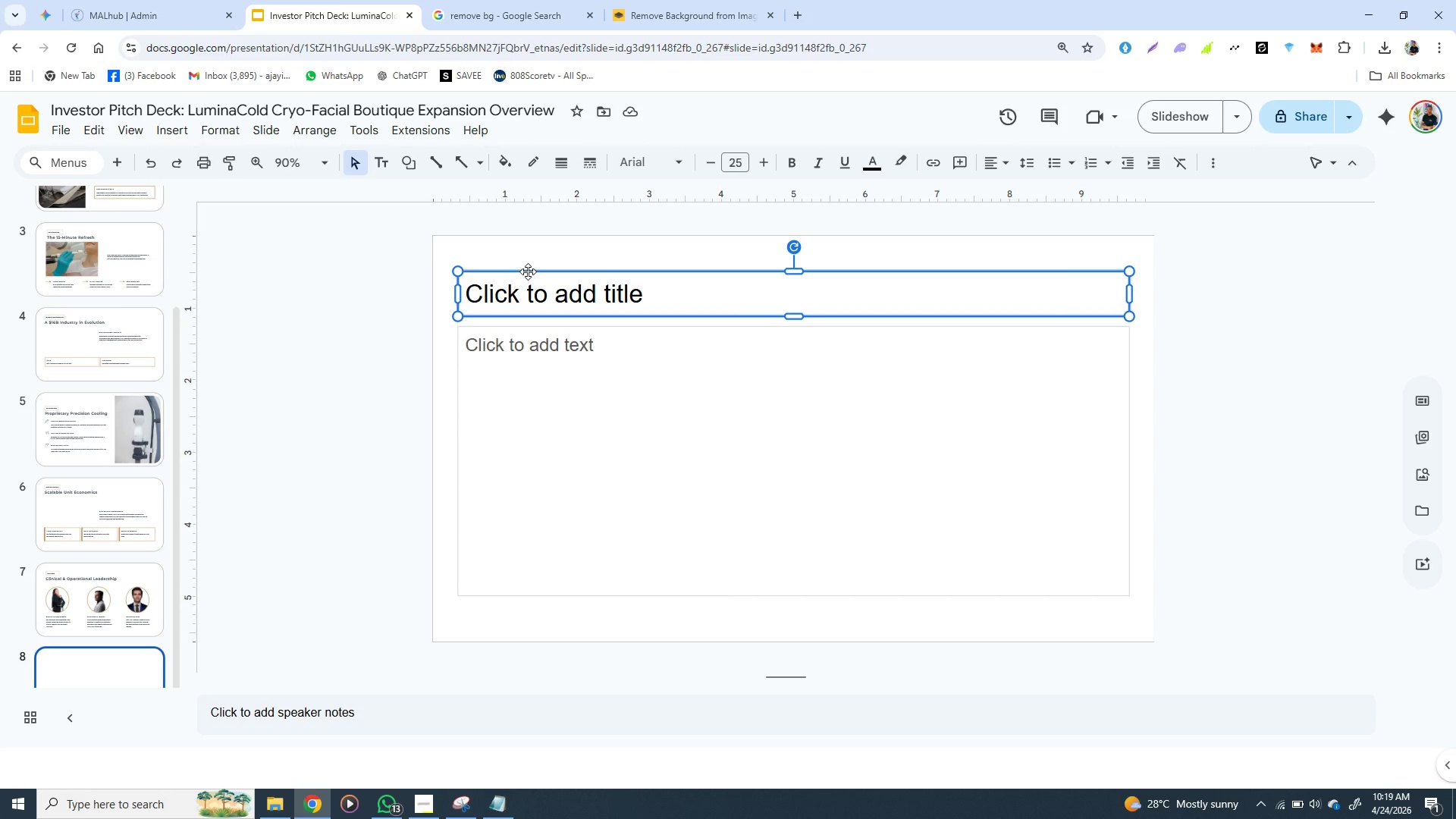 
key(Backspace)
 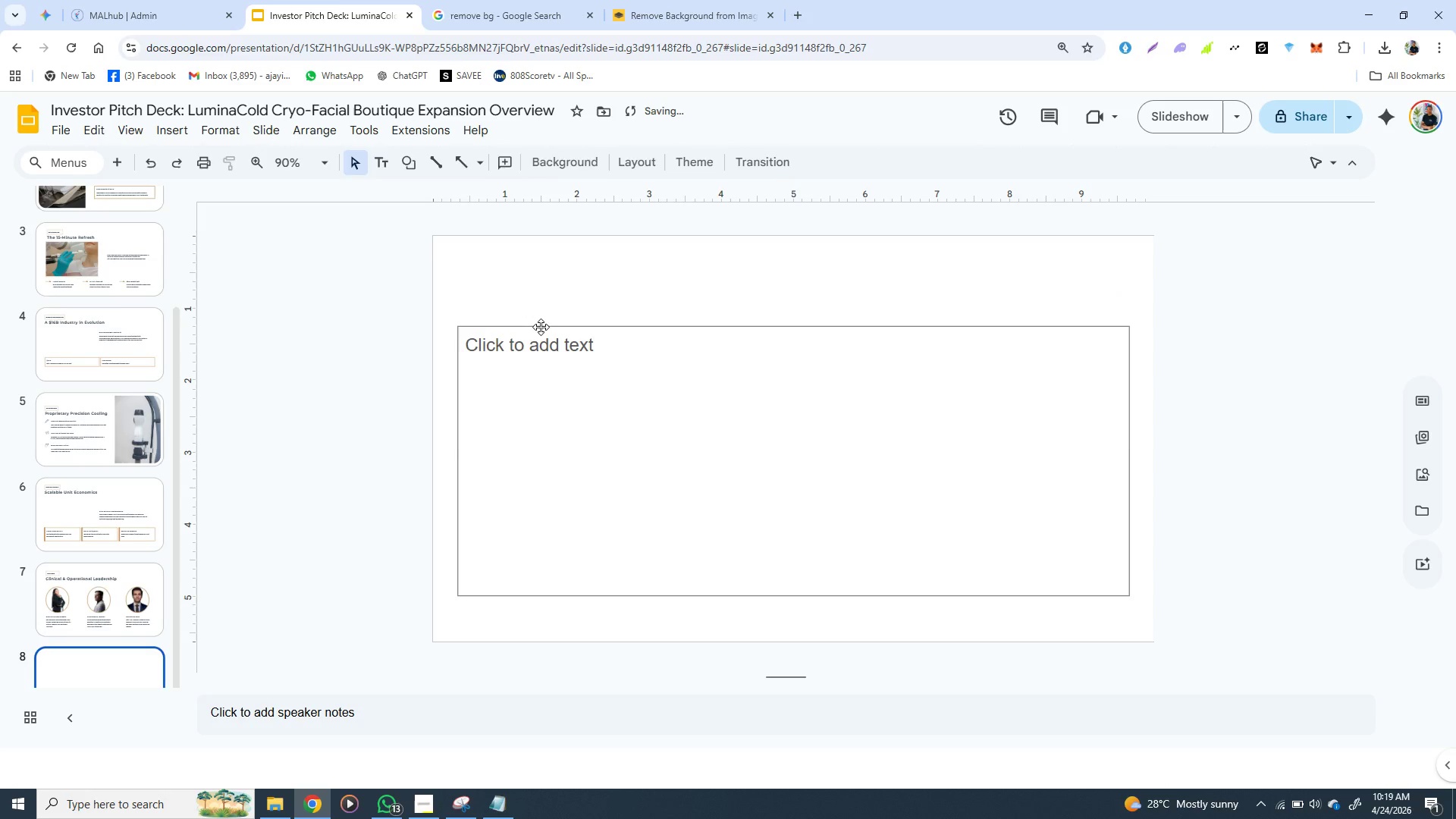 
left_click([541, 327])
 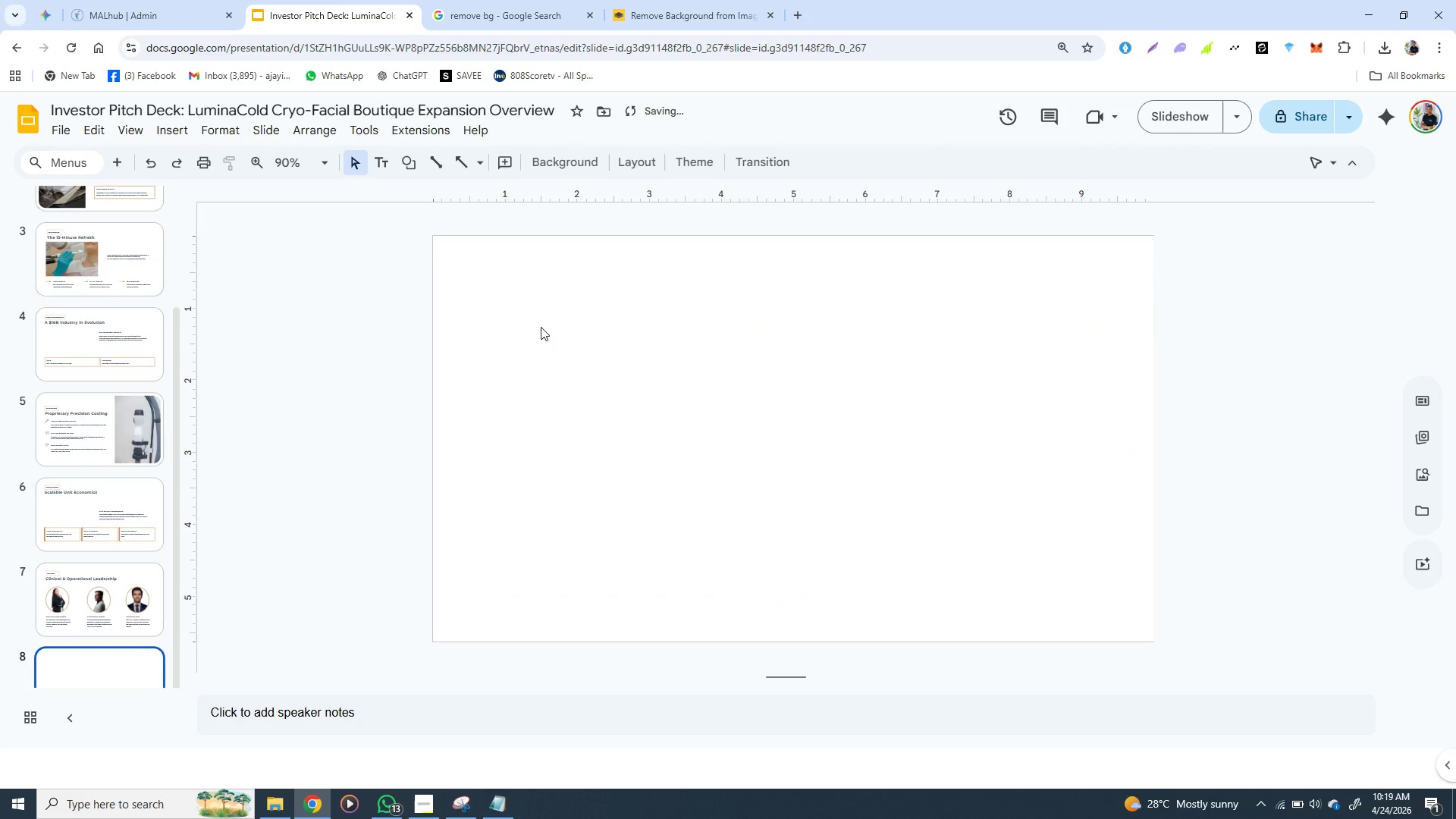 
key(Backspace)
 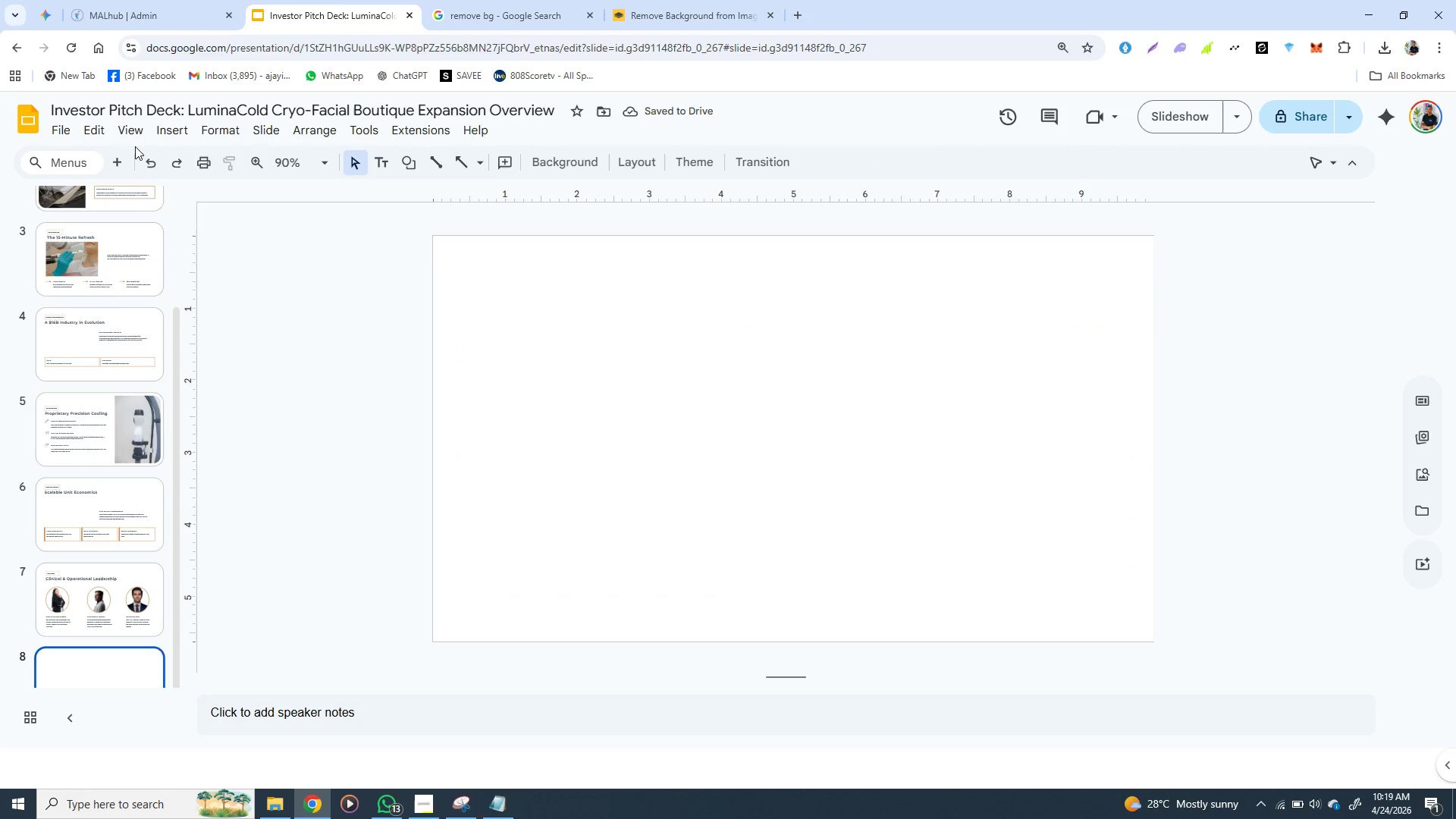 
left_click([171, 132])
 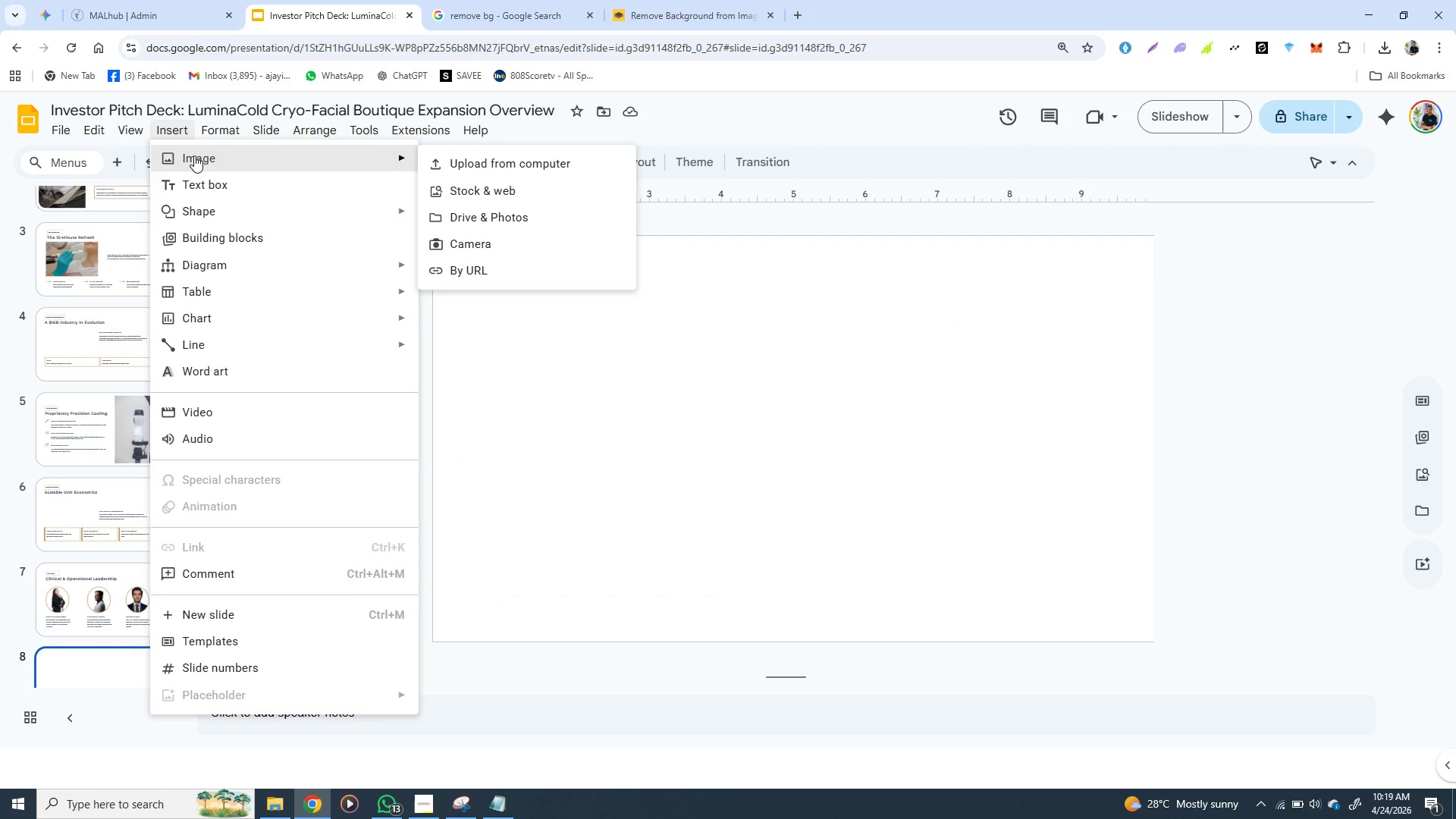 
left_click([194, 155])
 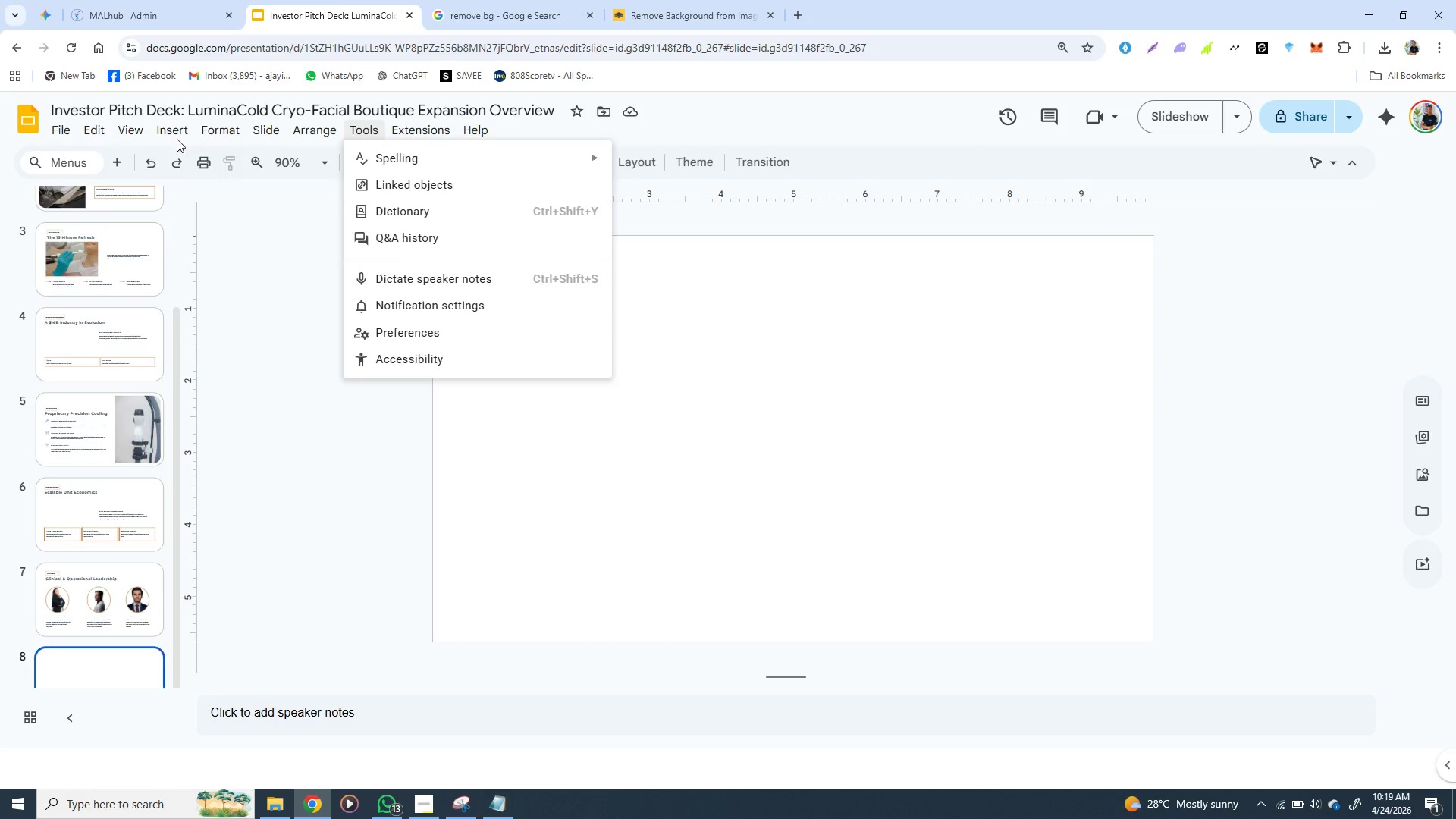 
left_click([172, 132])
 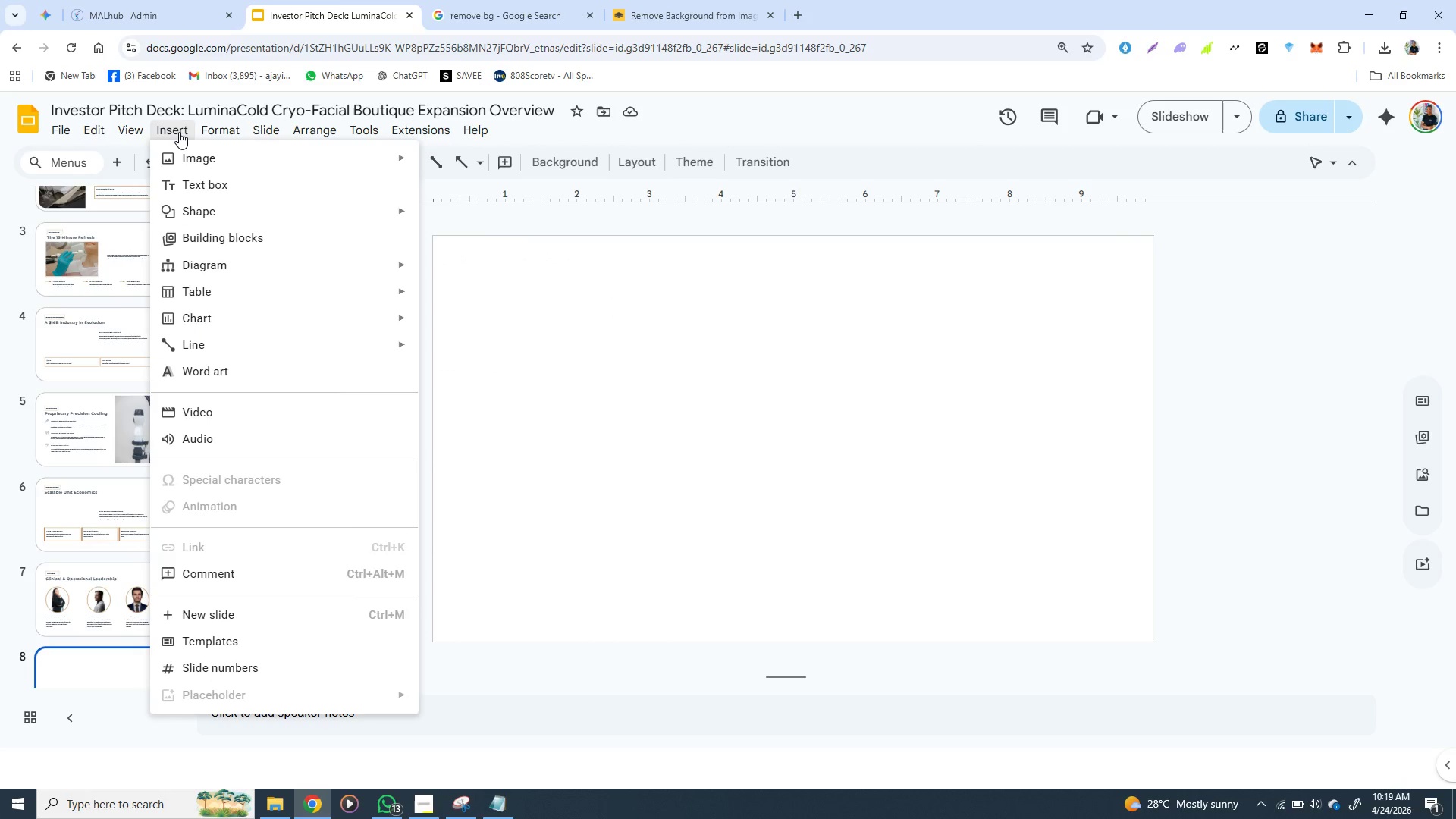 
left_click([179, 132])
 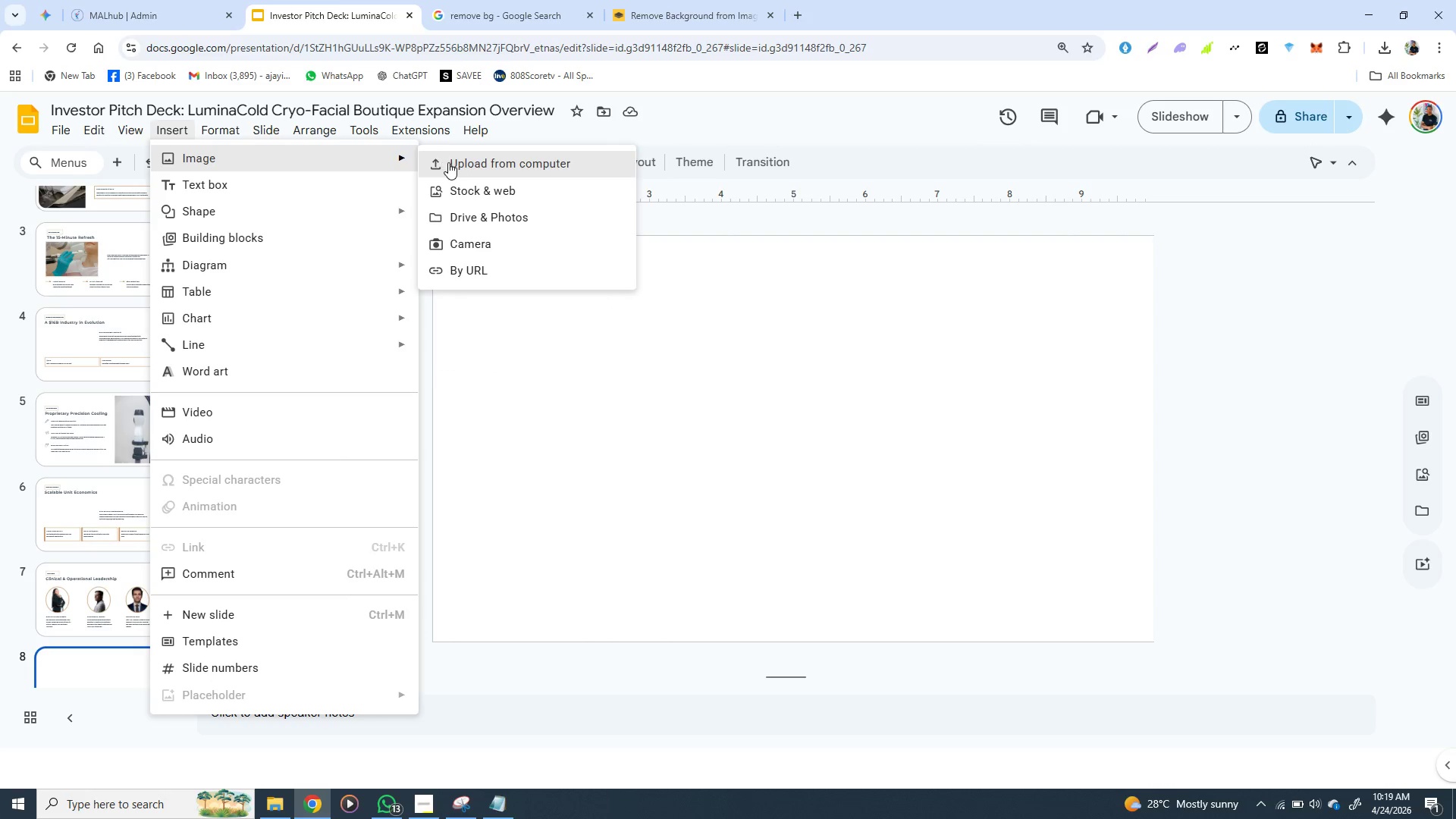 
left_click([448, 162])
 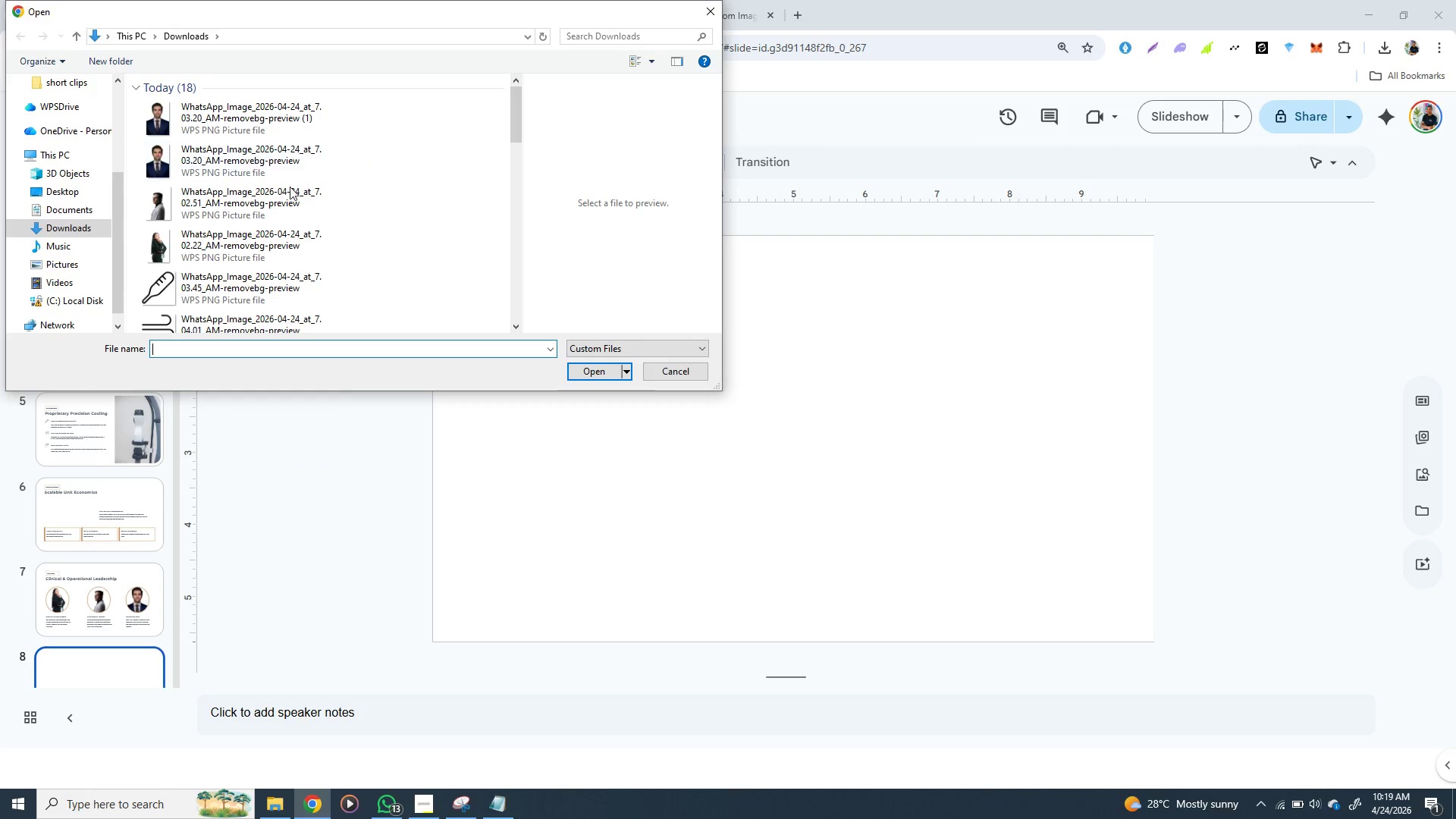 
scroll: coordinate [273, 233], scroll_direction: down, amount: 2.0
 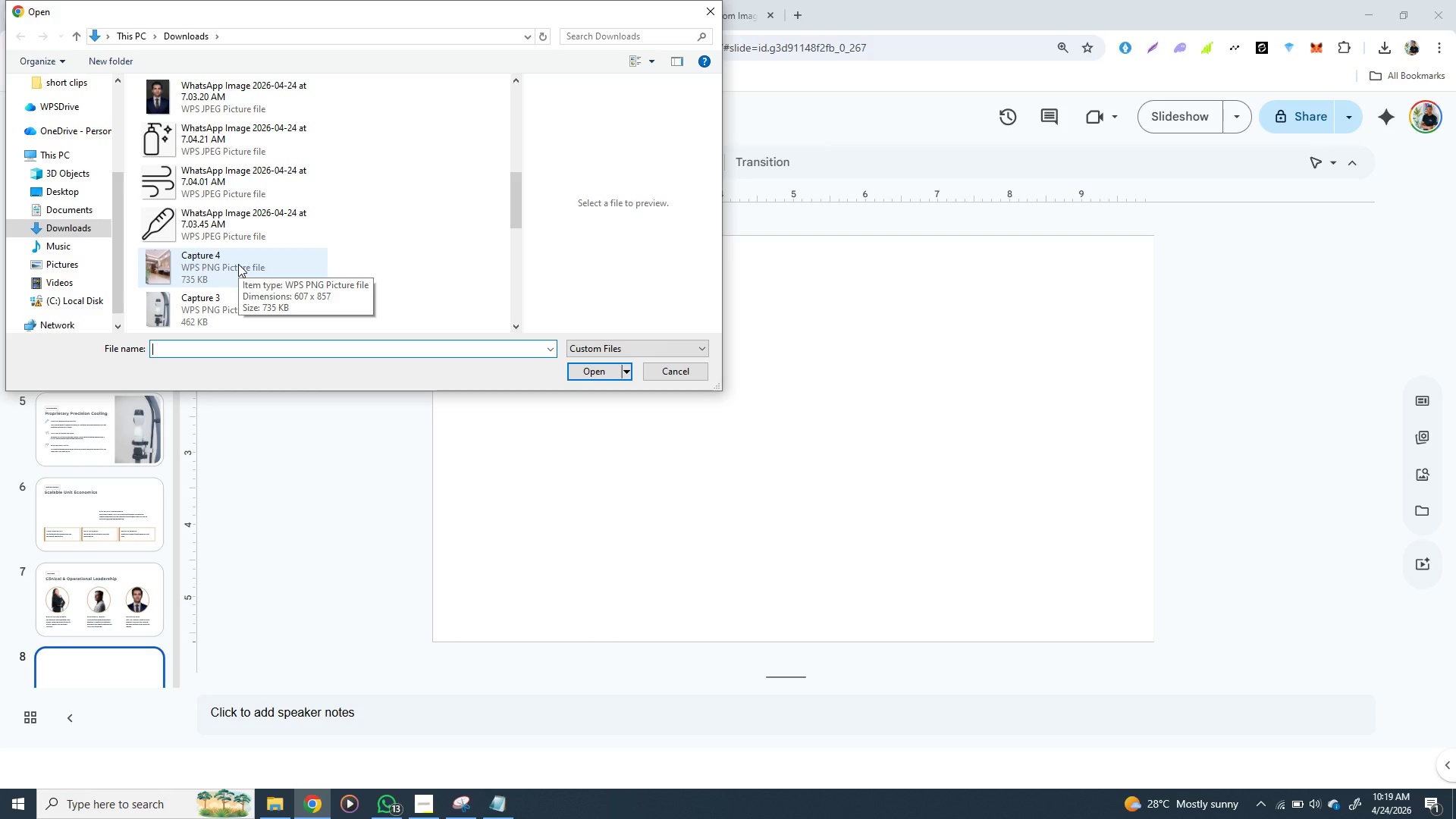 
wait(5.65)
 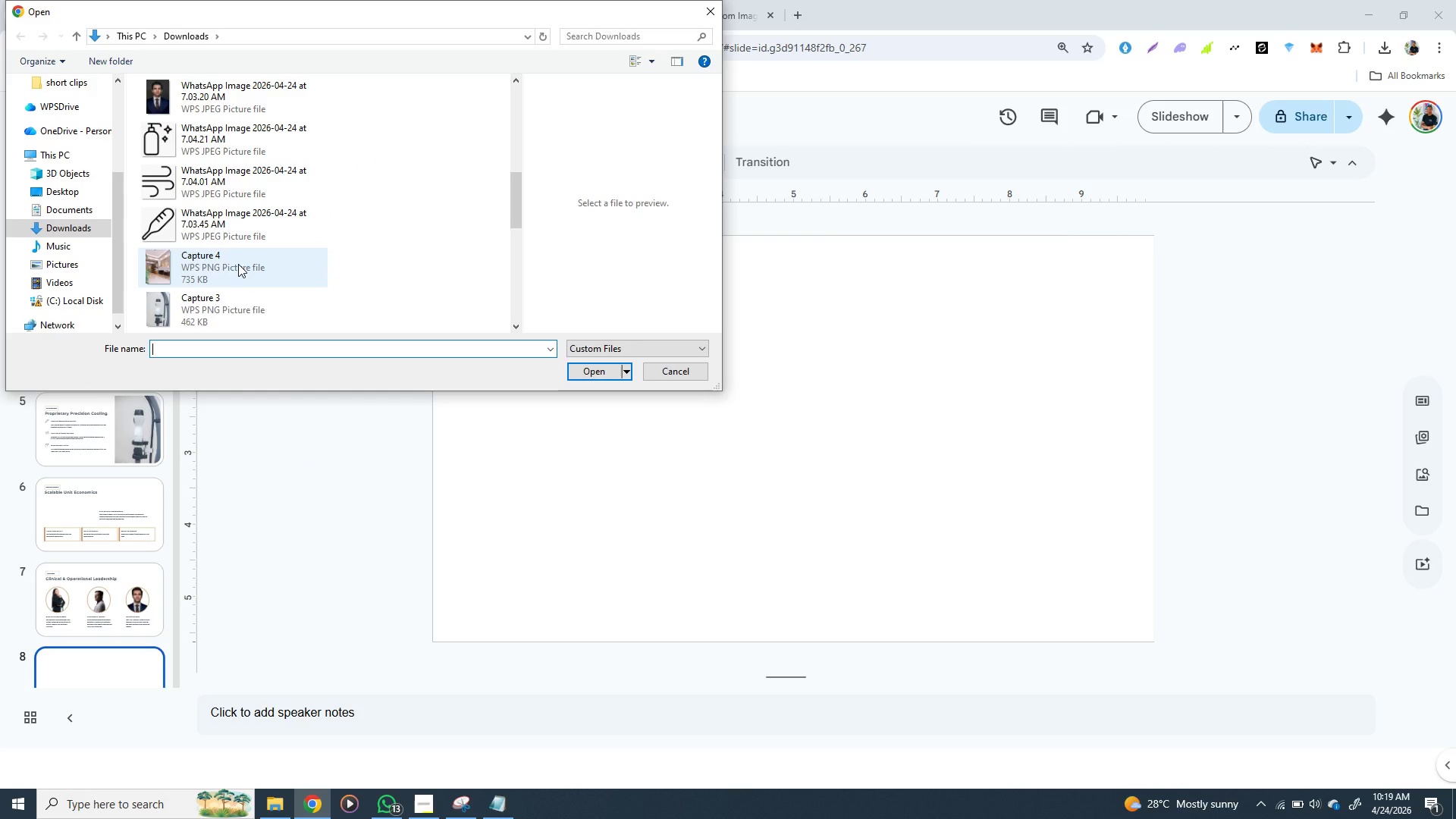 
left_click([238, 264])
 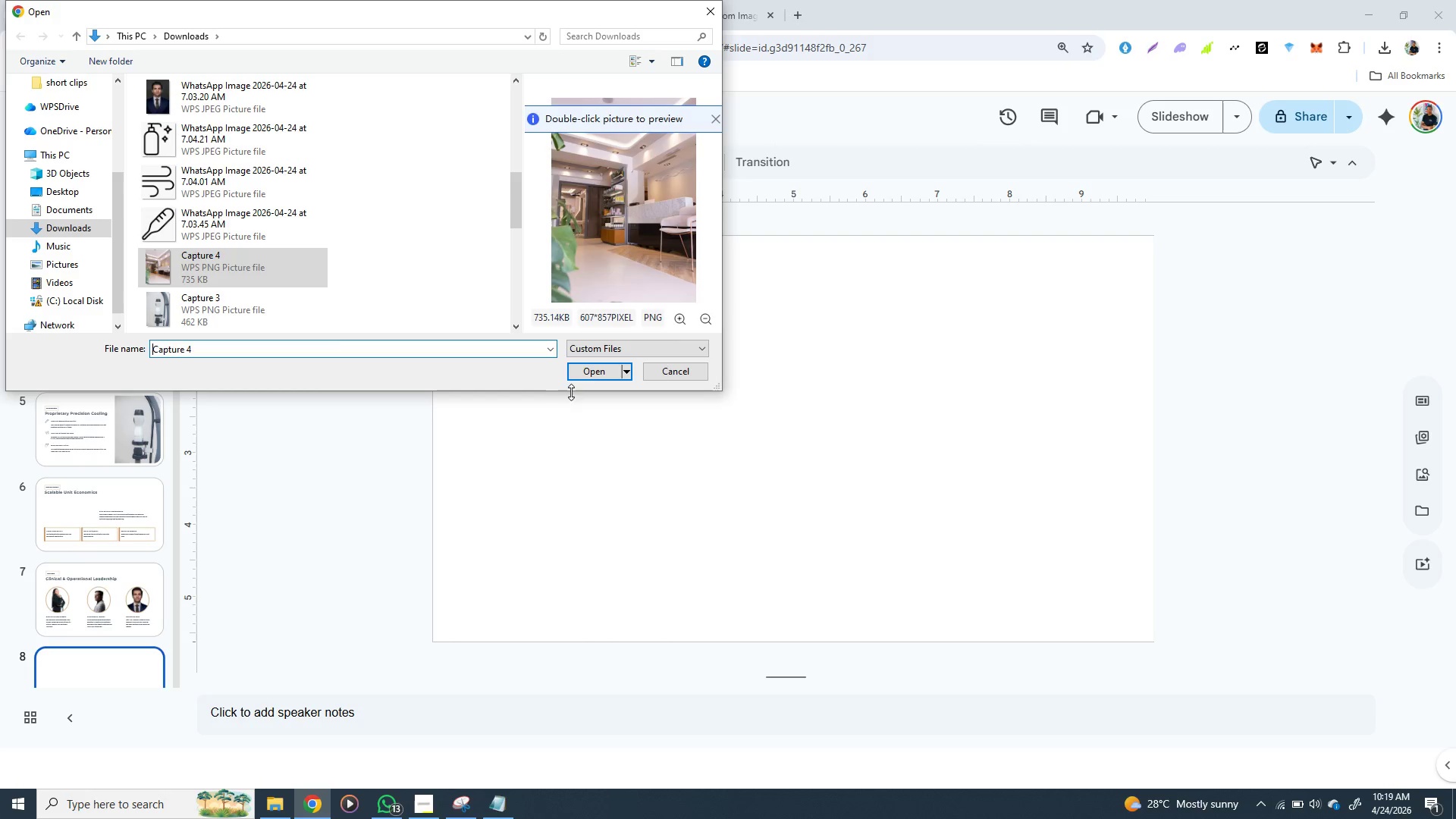 
mouse_move([598, 372])
 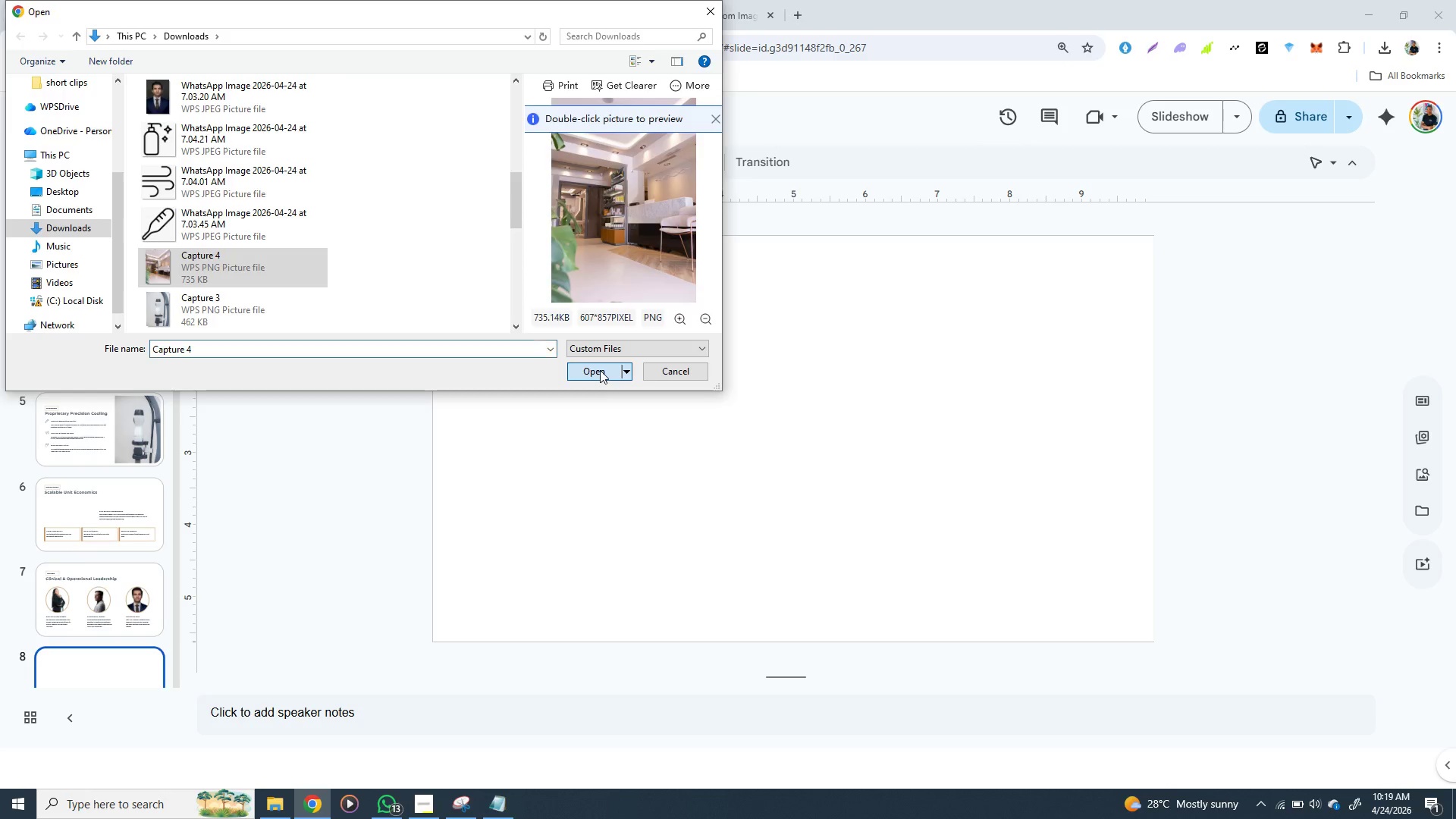 
left_click([600, 370])
 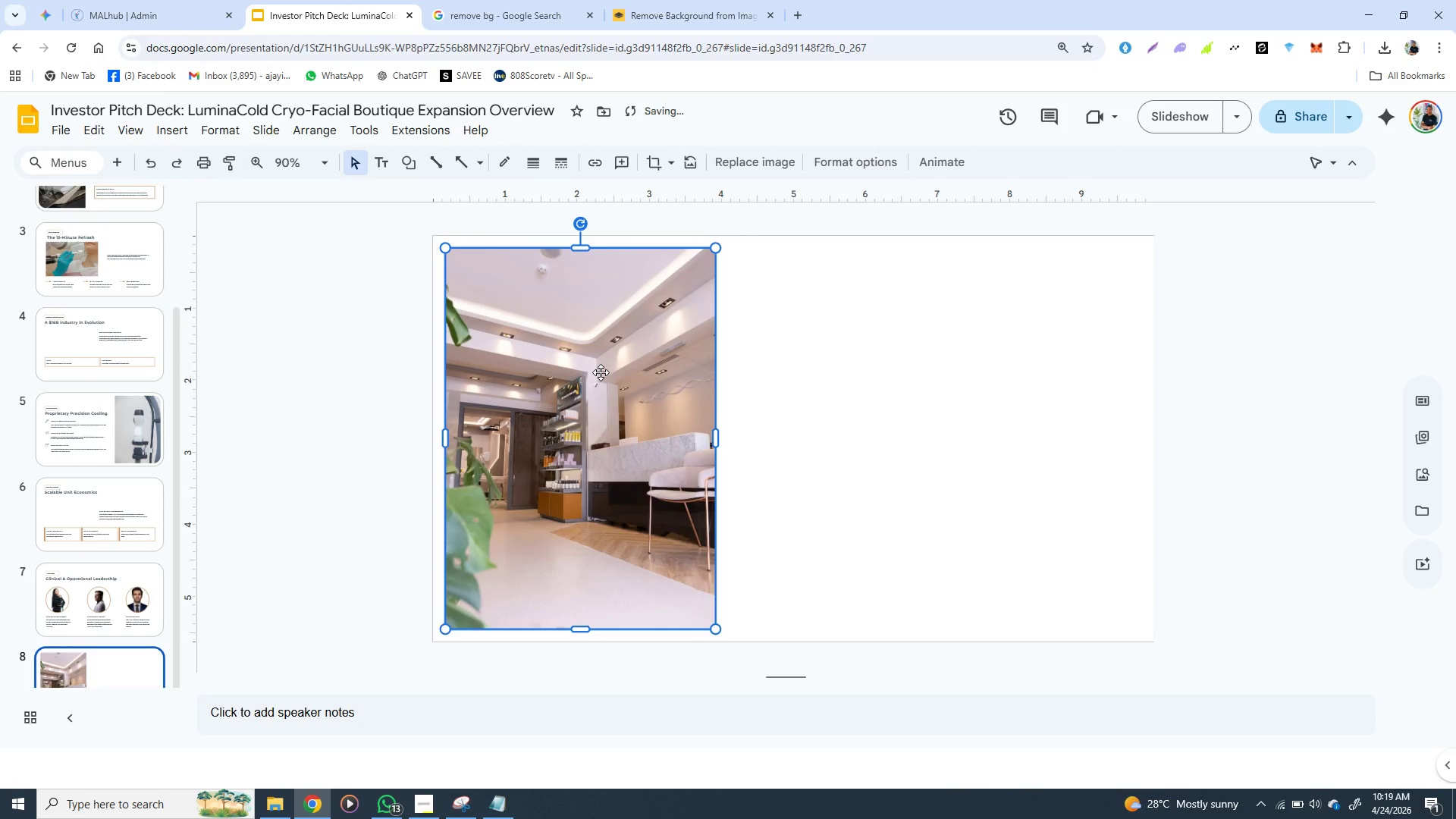 
wait(6.17)
 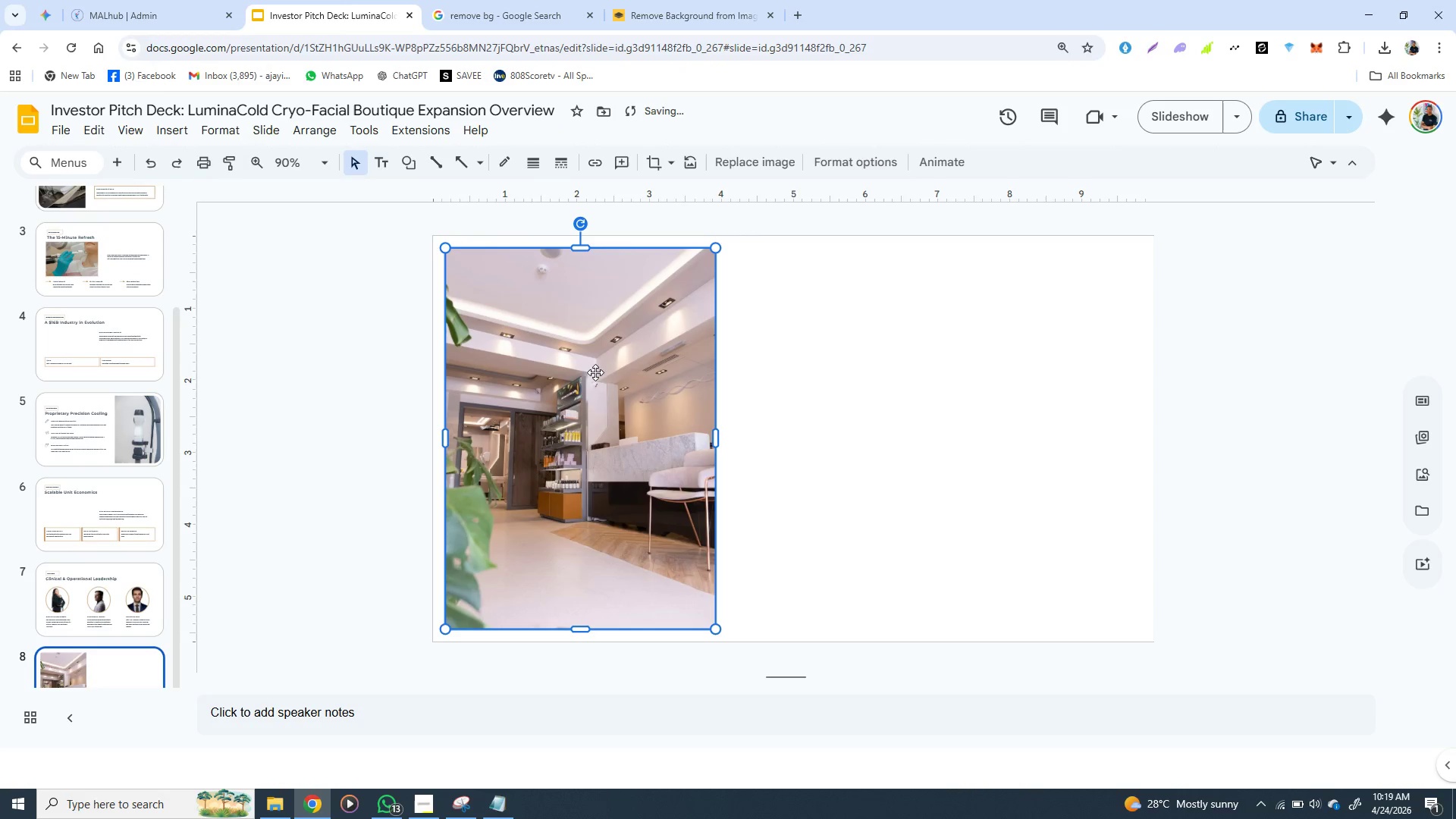 
left_click_drag(start_coordinate=[611, 436], to_coordinate=[596, 422])
 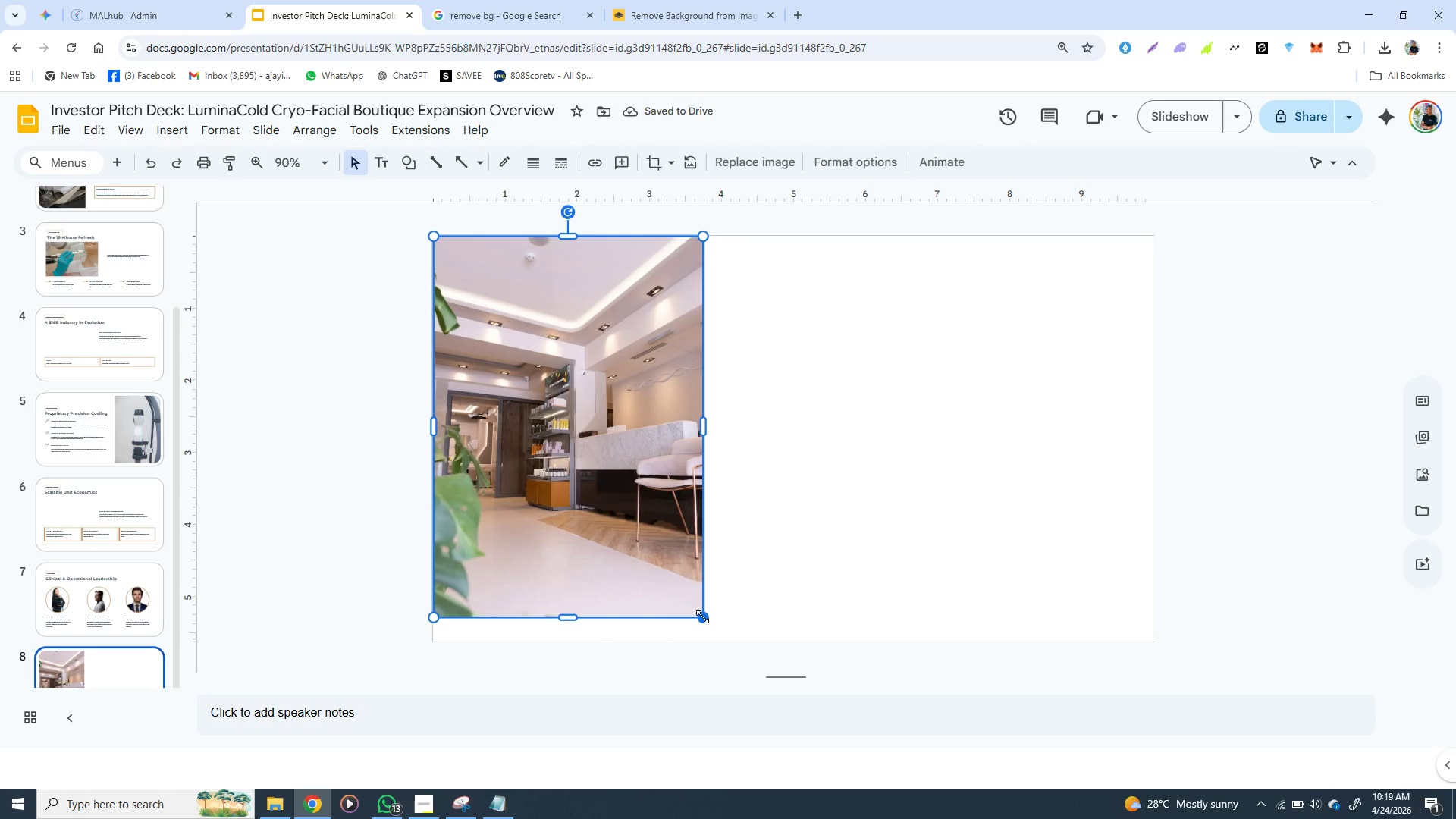 
hold_key(key=ShiftLeft, duration=1.52)
left_click_drag(start_coordinate=[702, 617], to_coordinate=[722, 635])
 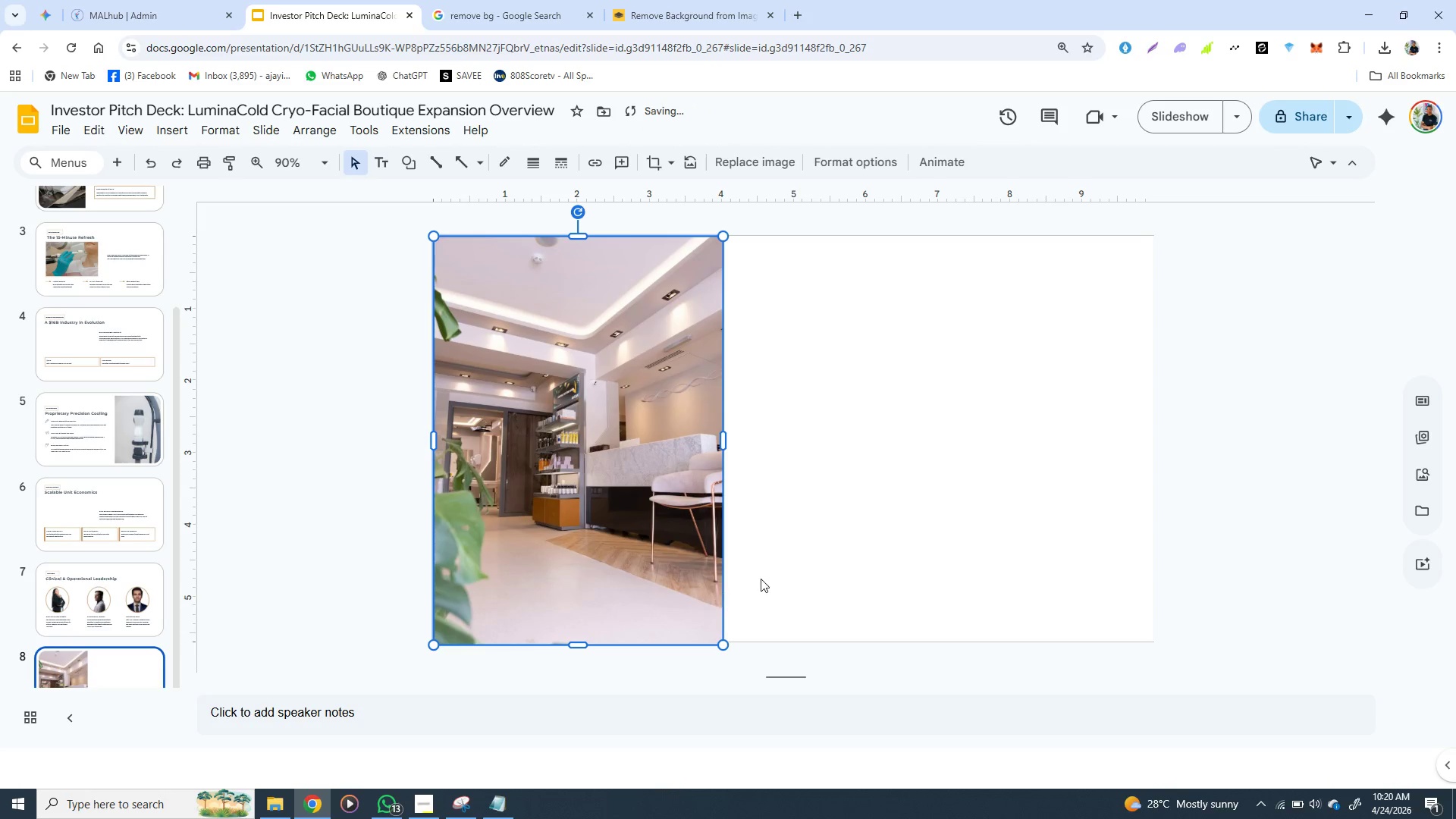 
hold_key(key=ShiftLeft, duration=0.69)
 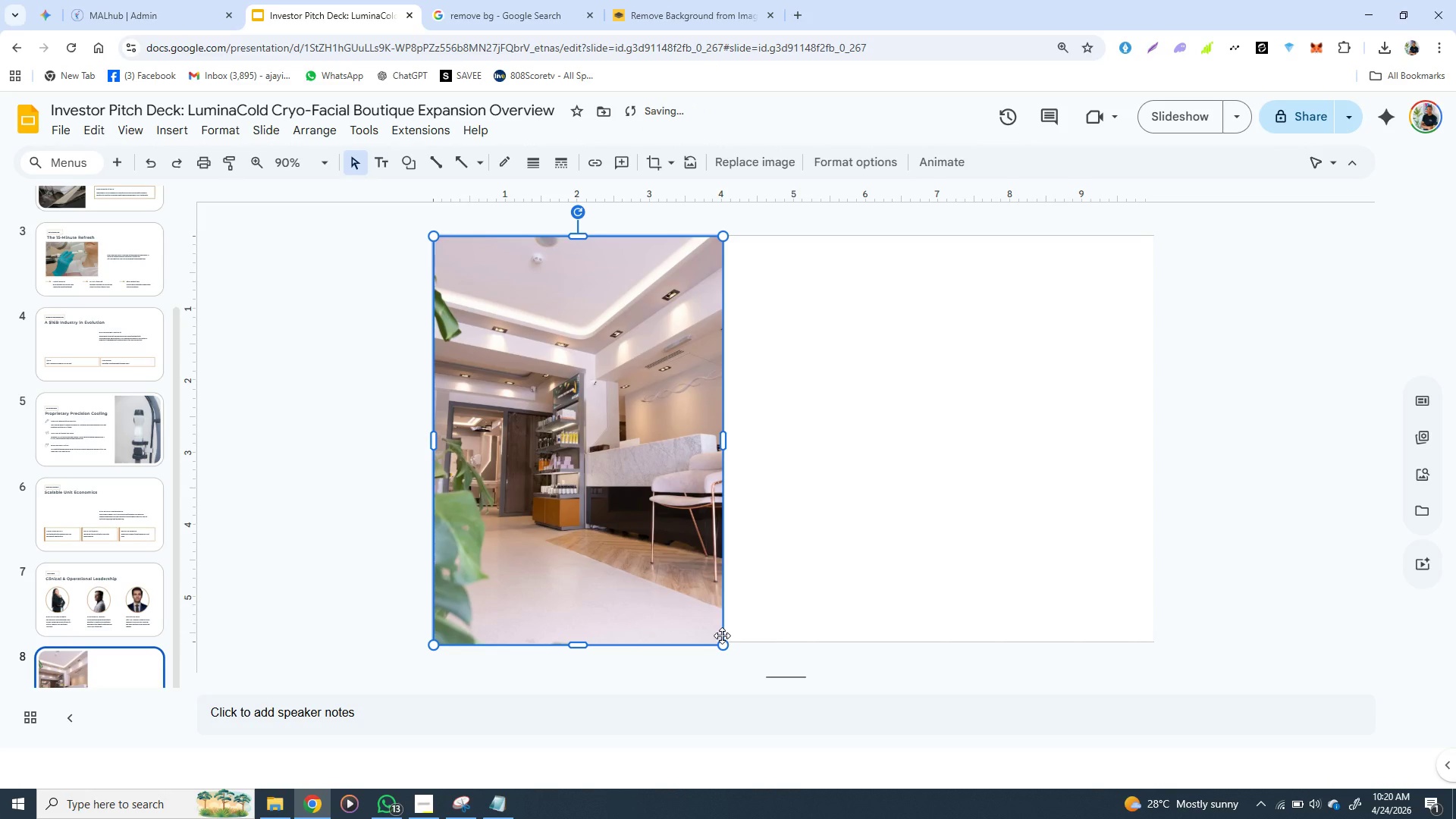 
hold_key(key=ShiftLeft, duration=0.59)
 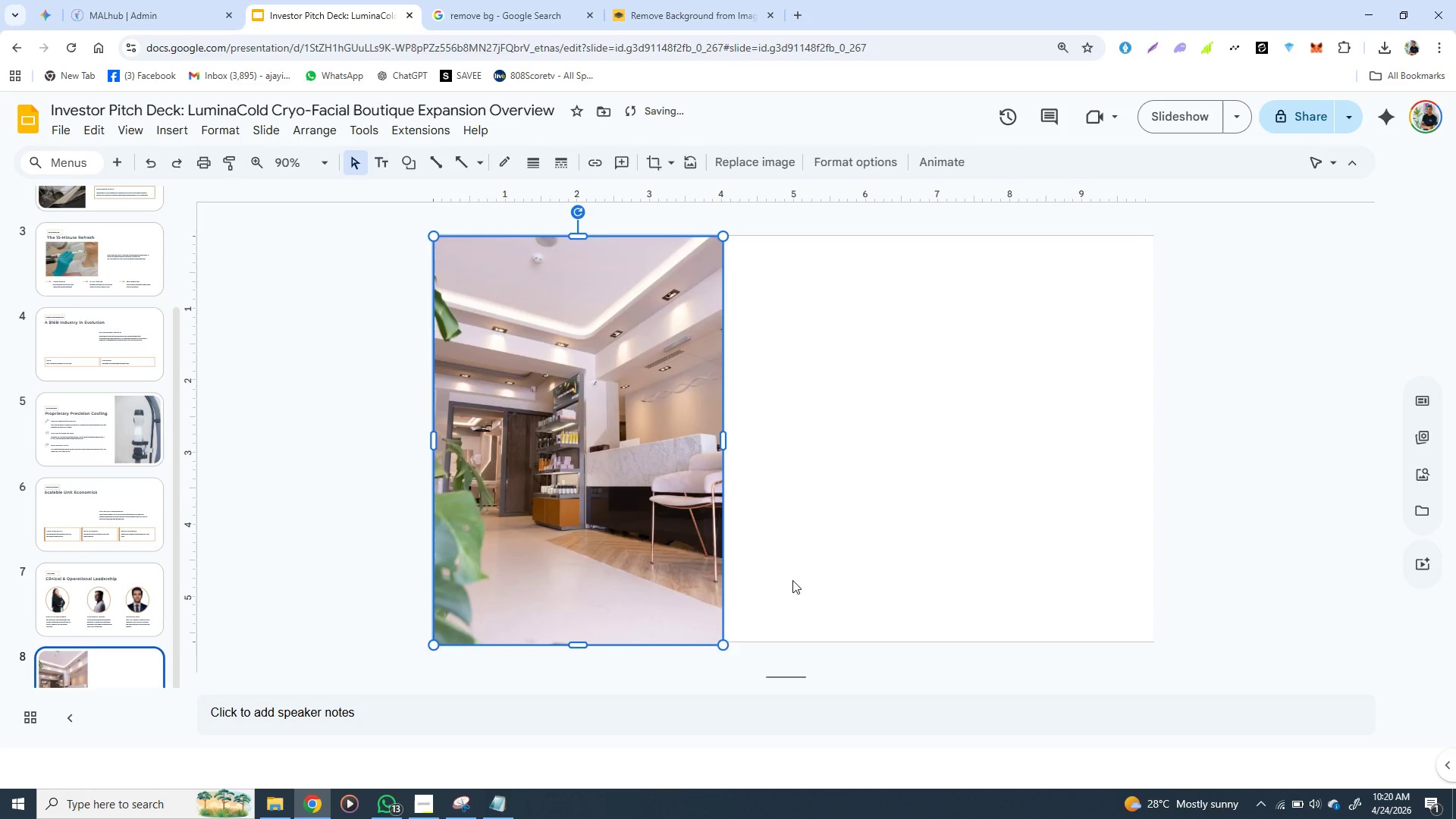 
key(Control+Z)
 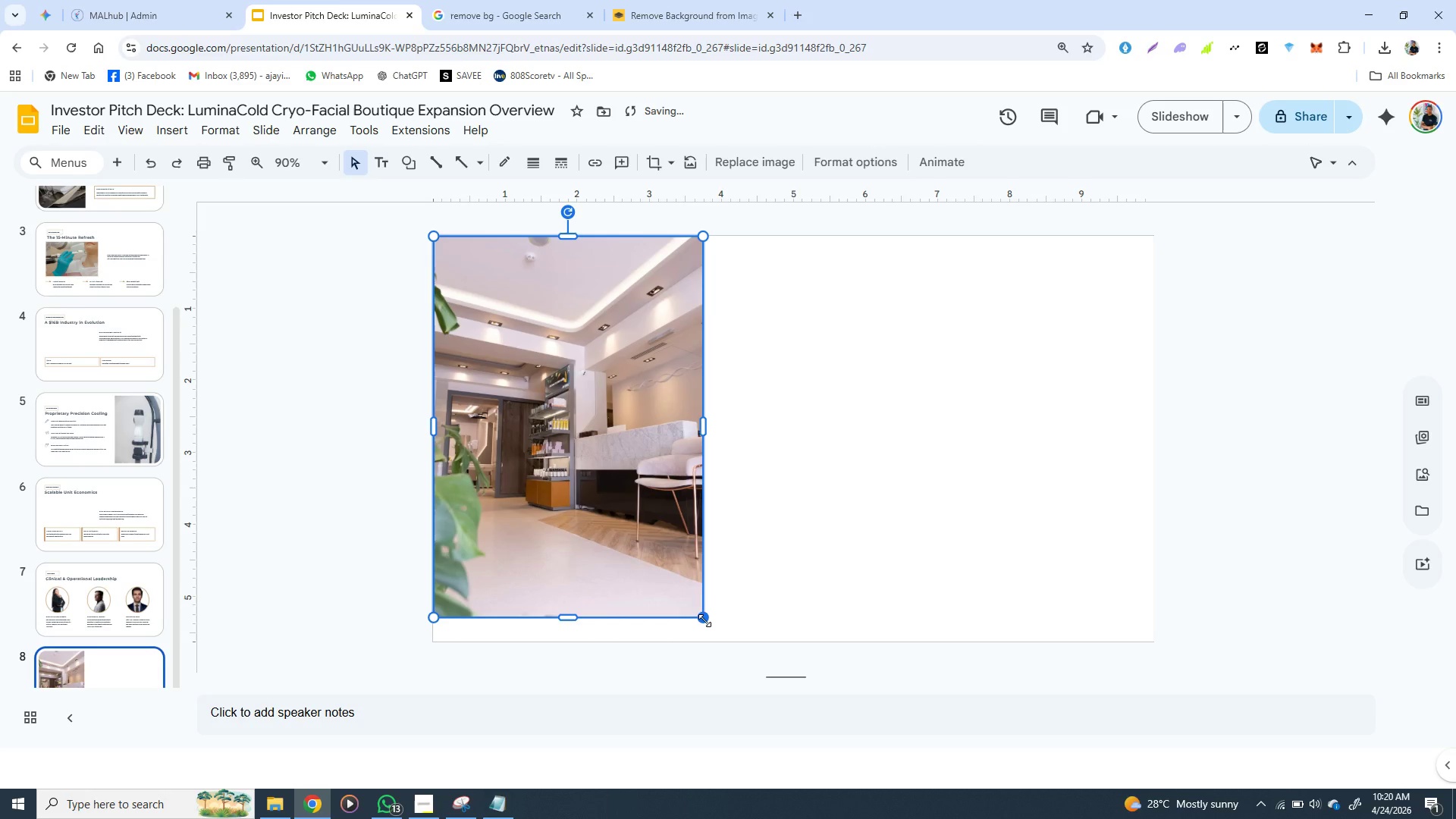 
hold_key(key=ShiftLeft, duration=1.53)
left_click_drag(start_coordinate=[704, 620], to_coordinate=[721, 629])
 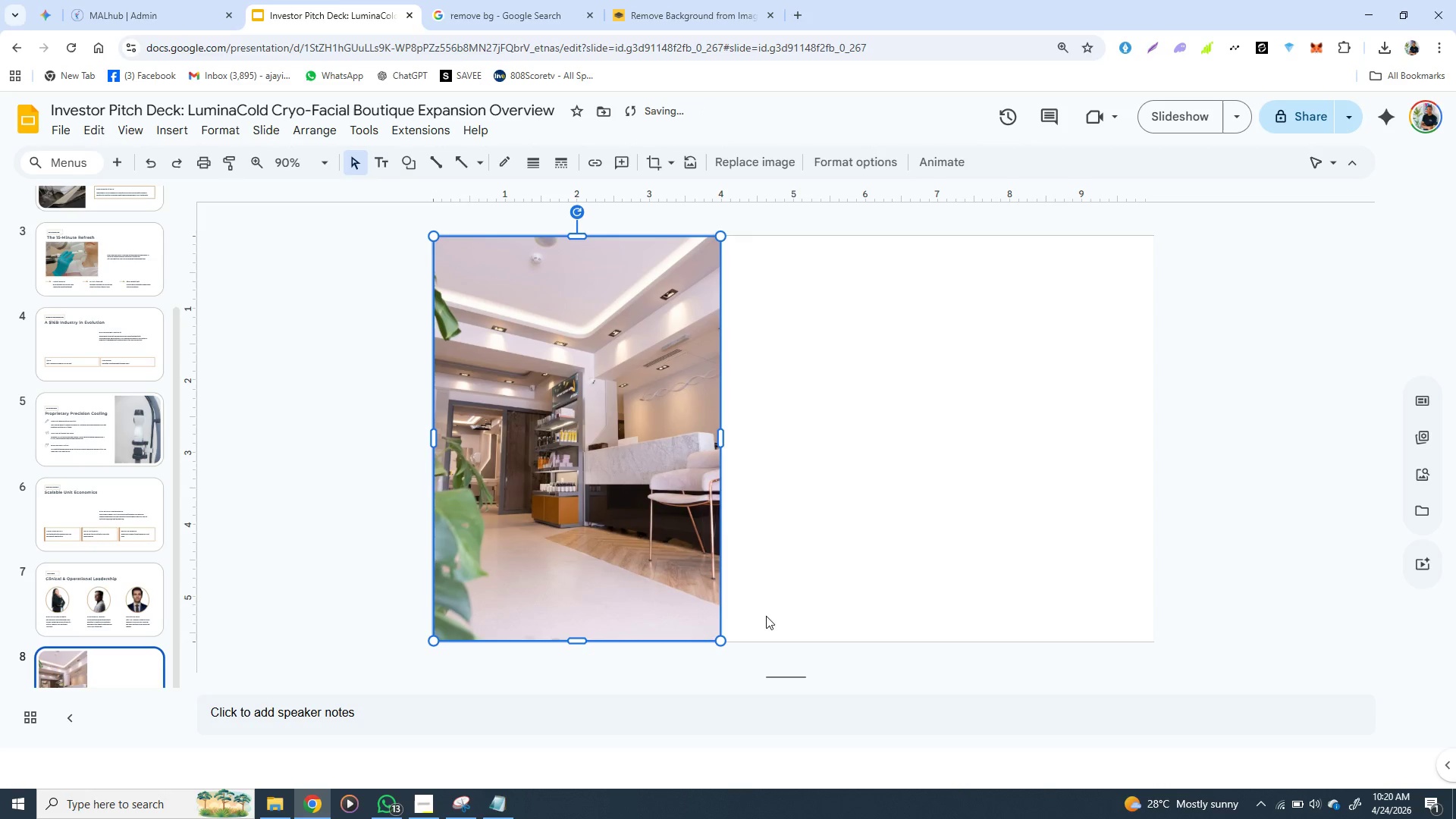 
hold_key(key=ShiftLeft, duration=1.24)
 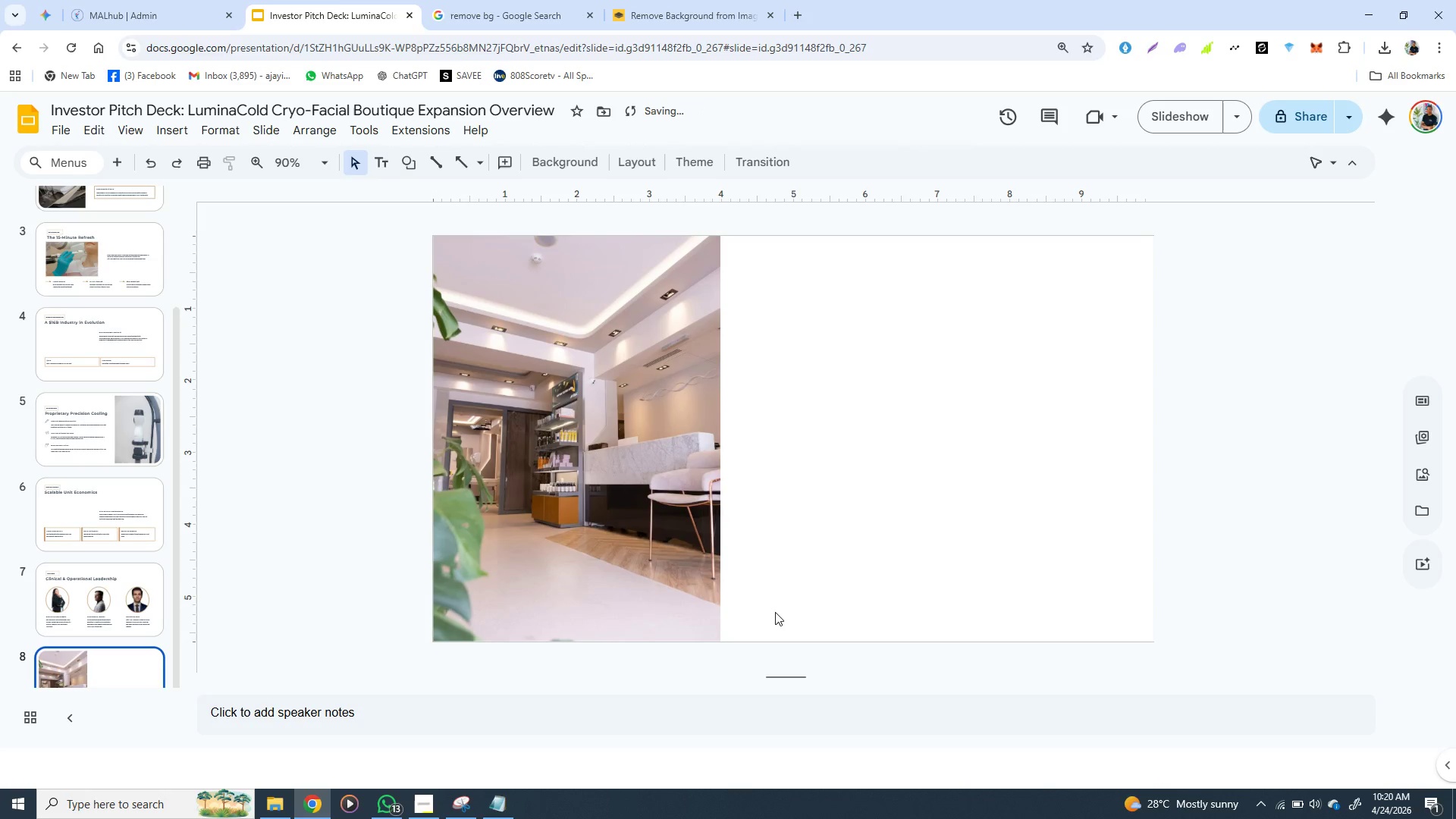 
left_click([775, 612])
 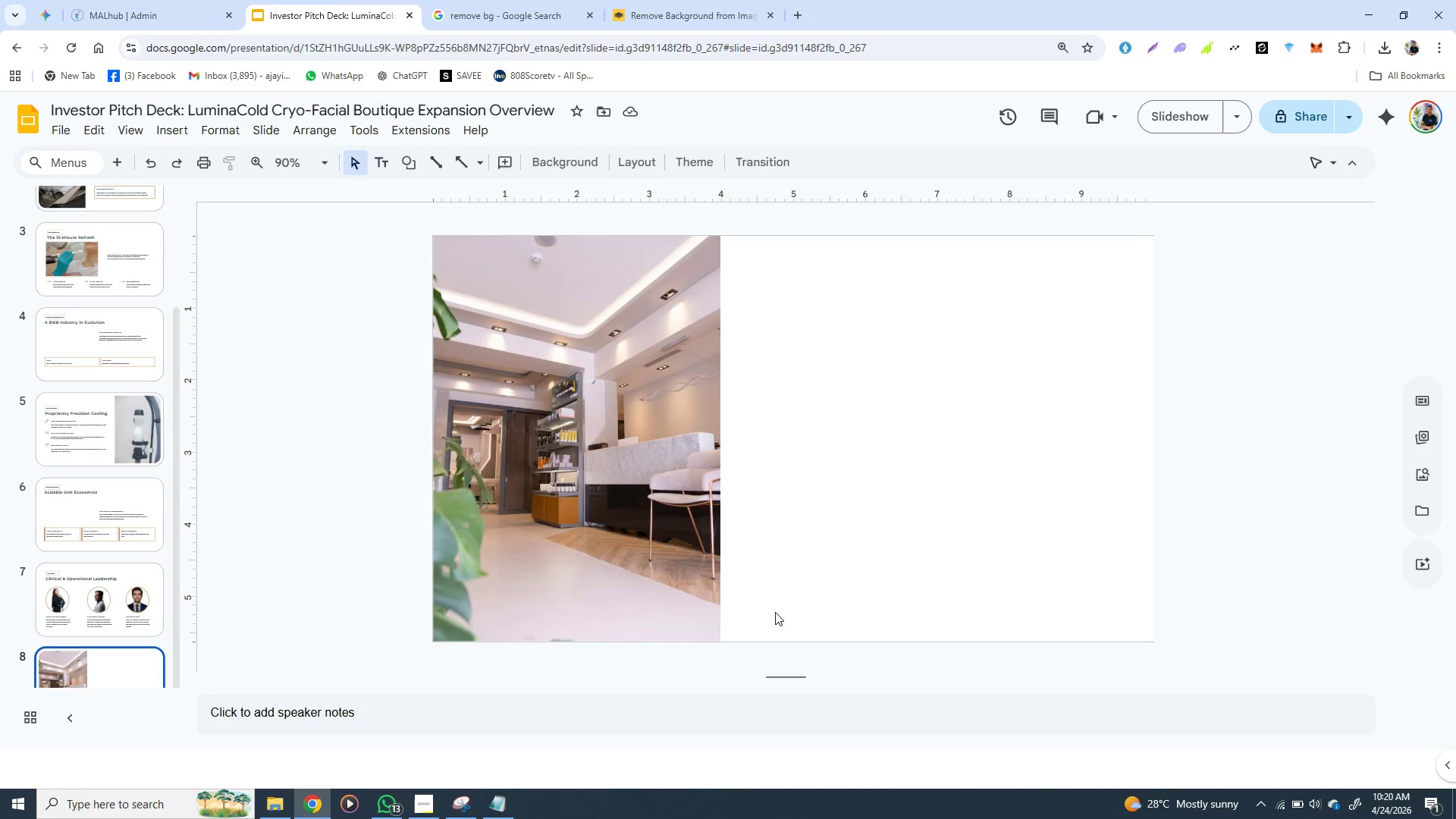 
wait(7.91)
 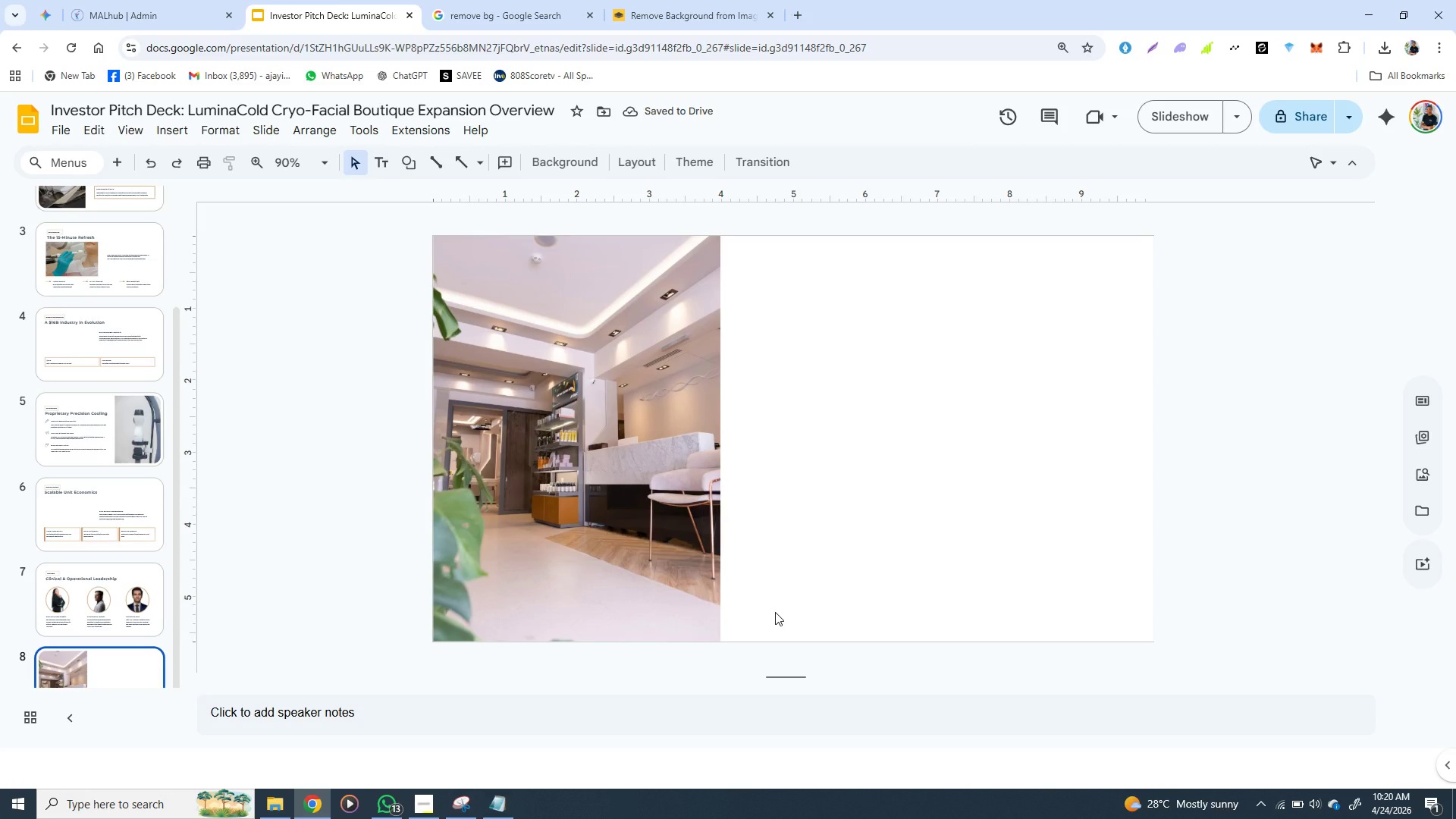 
left_click([99, 580])
 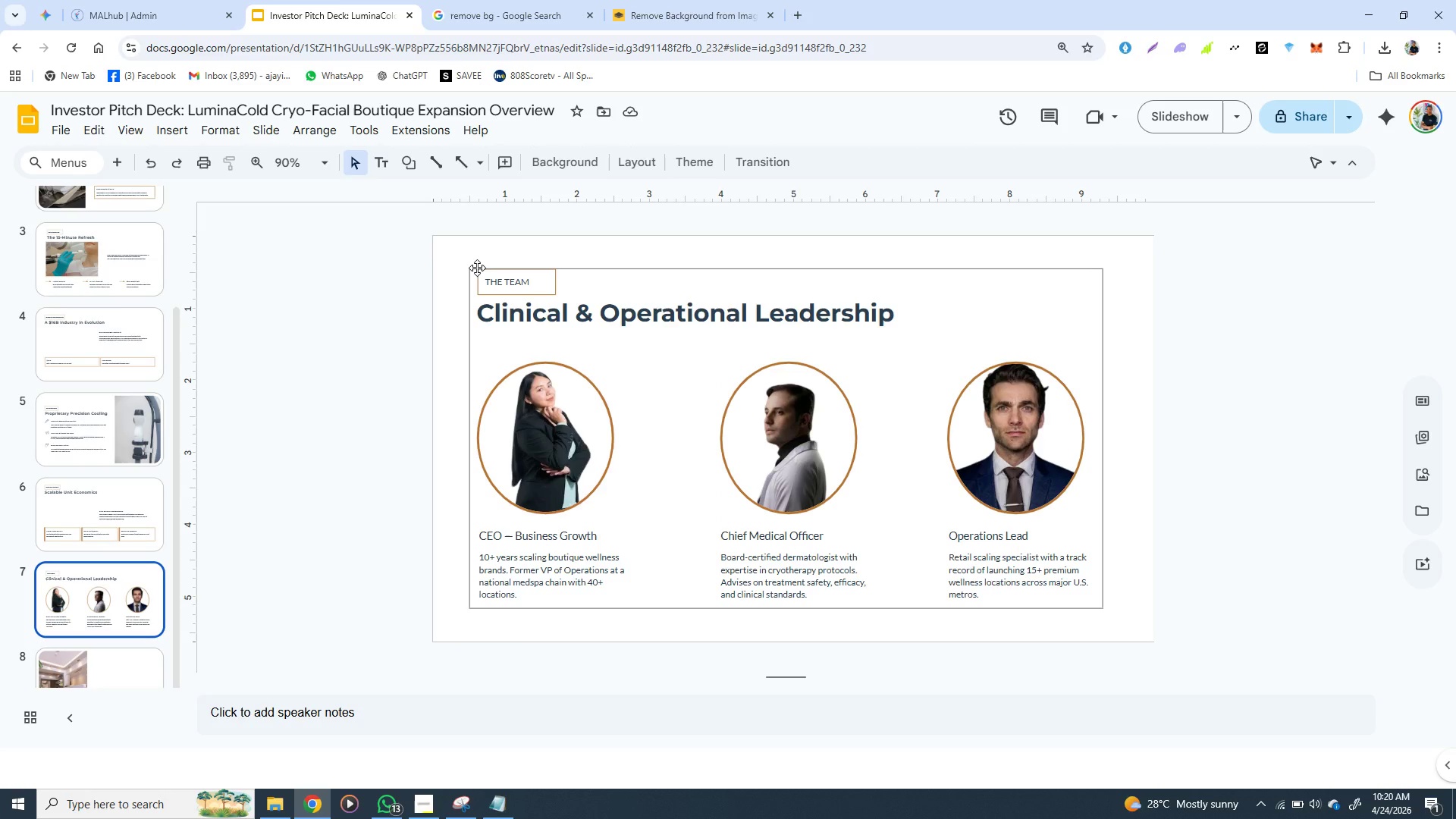 
left_click([477, 268])
 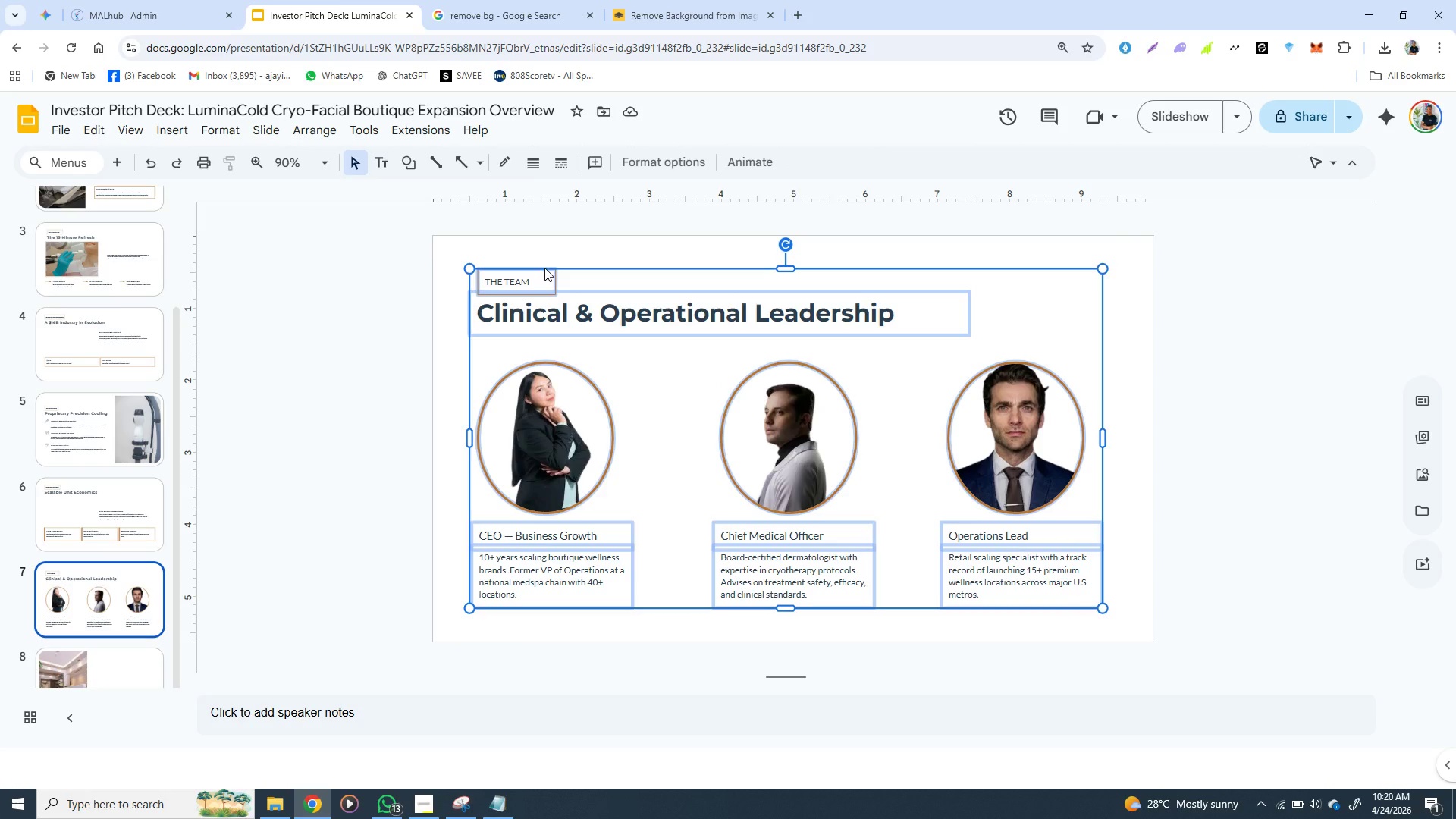 
left_click([544, 268])
 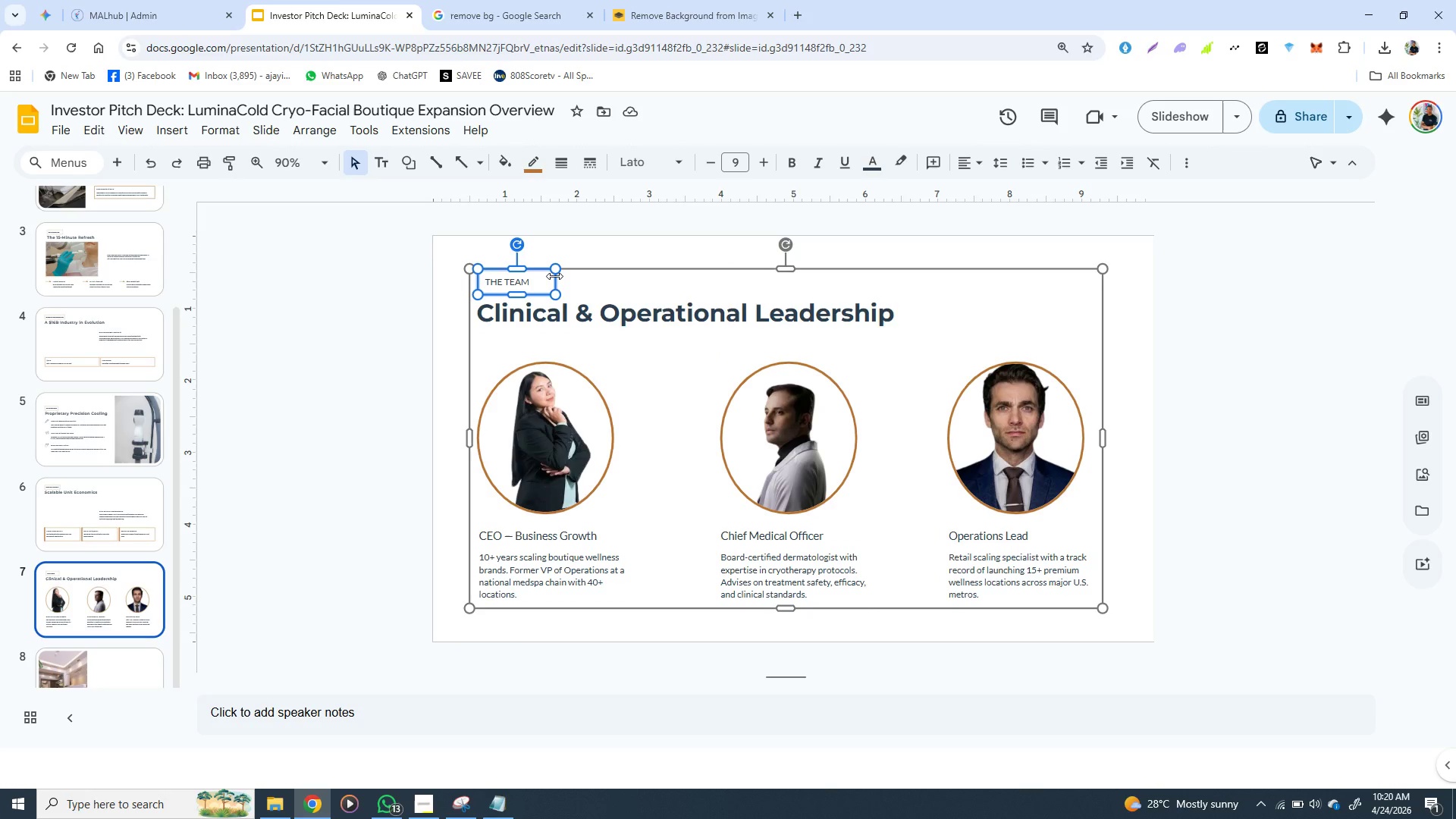 
left_click_drag(start_coordinate=[554, 276], to_coordinate=[538, 275])
 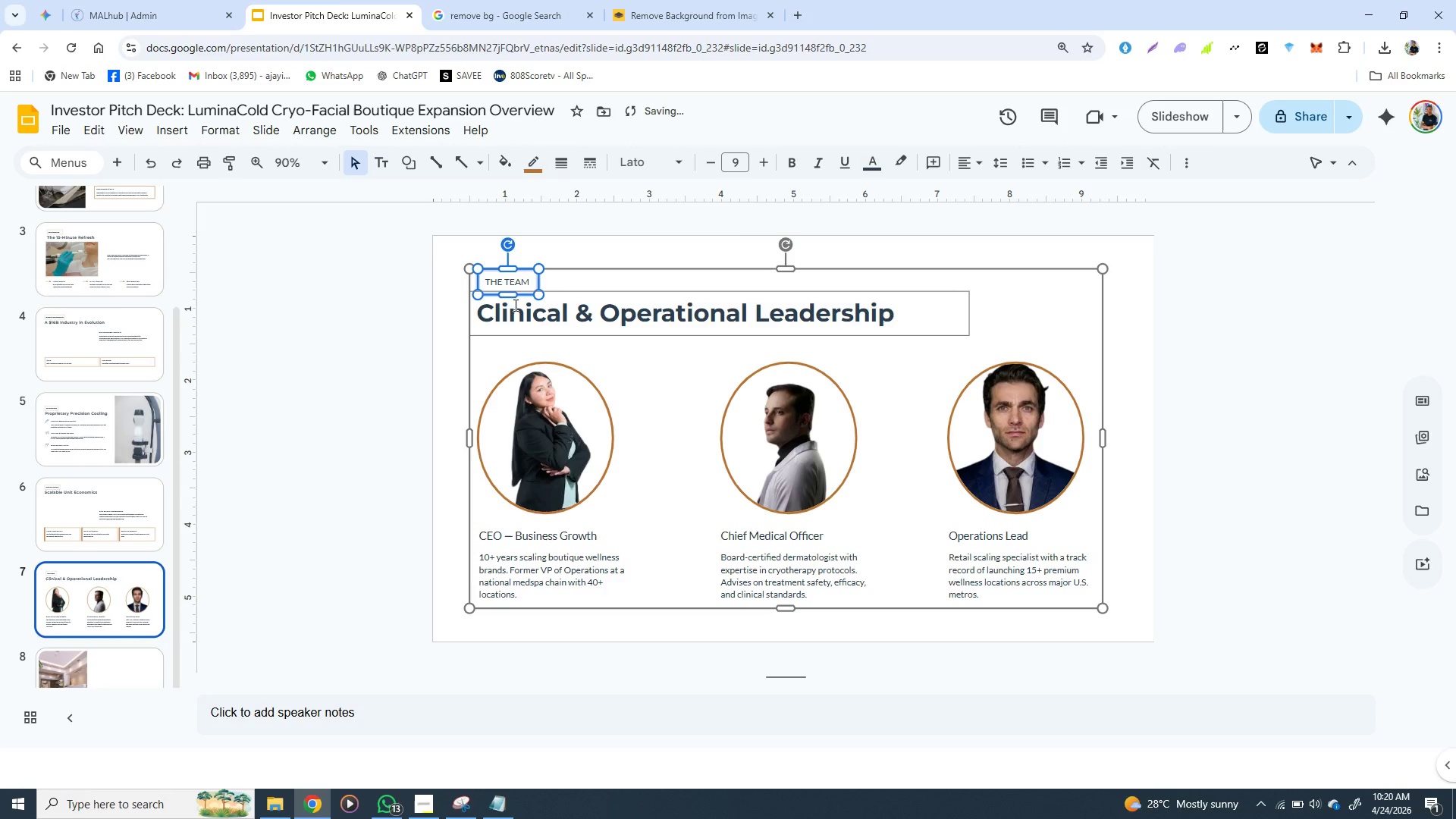 
hold_key(key=ShiftLeft, duration=1.53)
left_click([571, 299])
 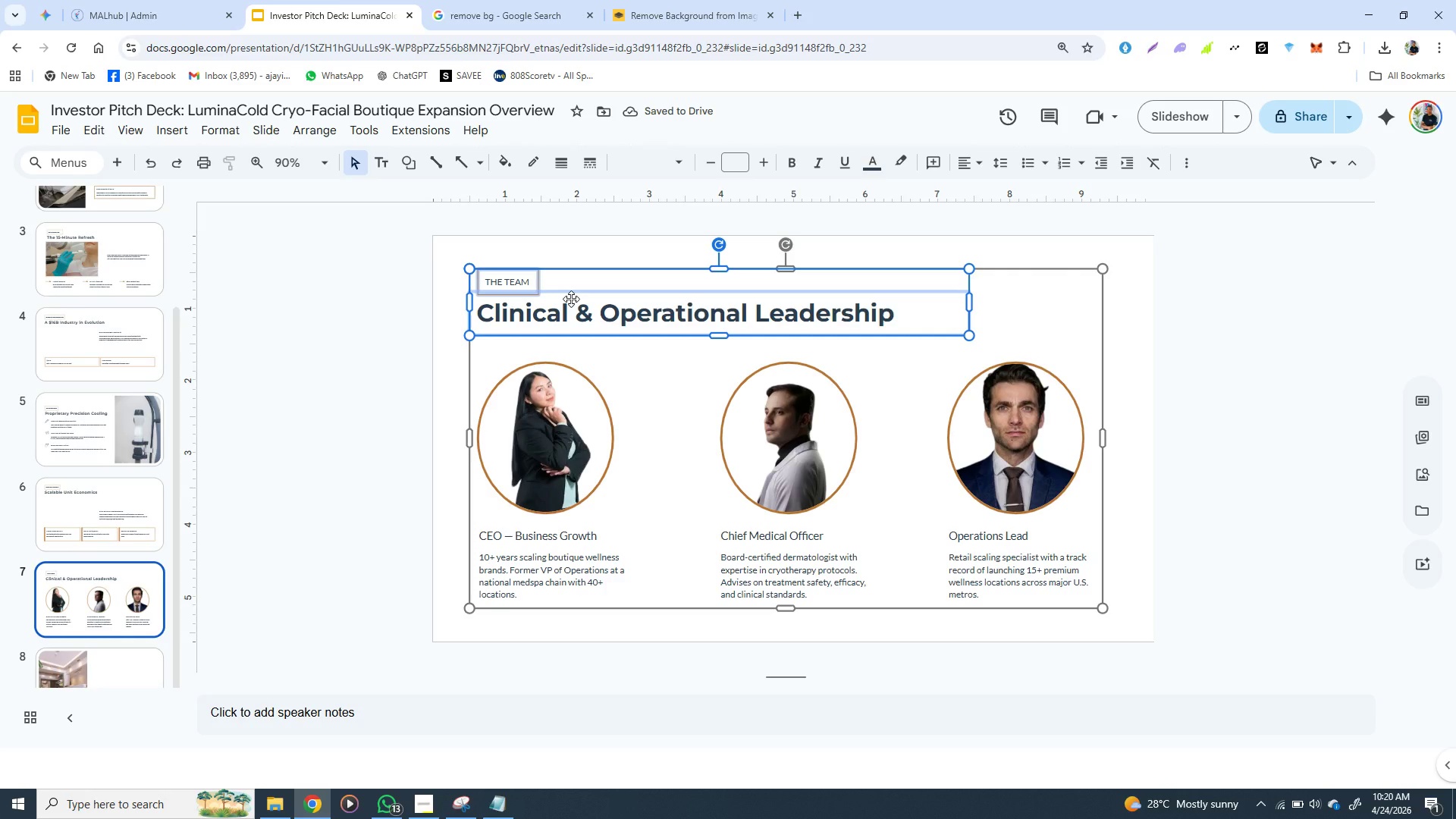 
hold_key(key=ShiftLeft, duration=0.48)
 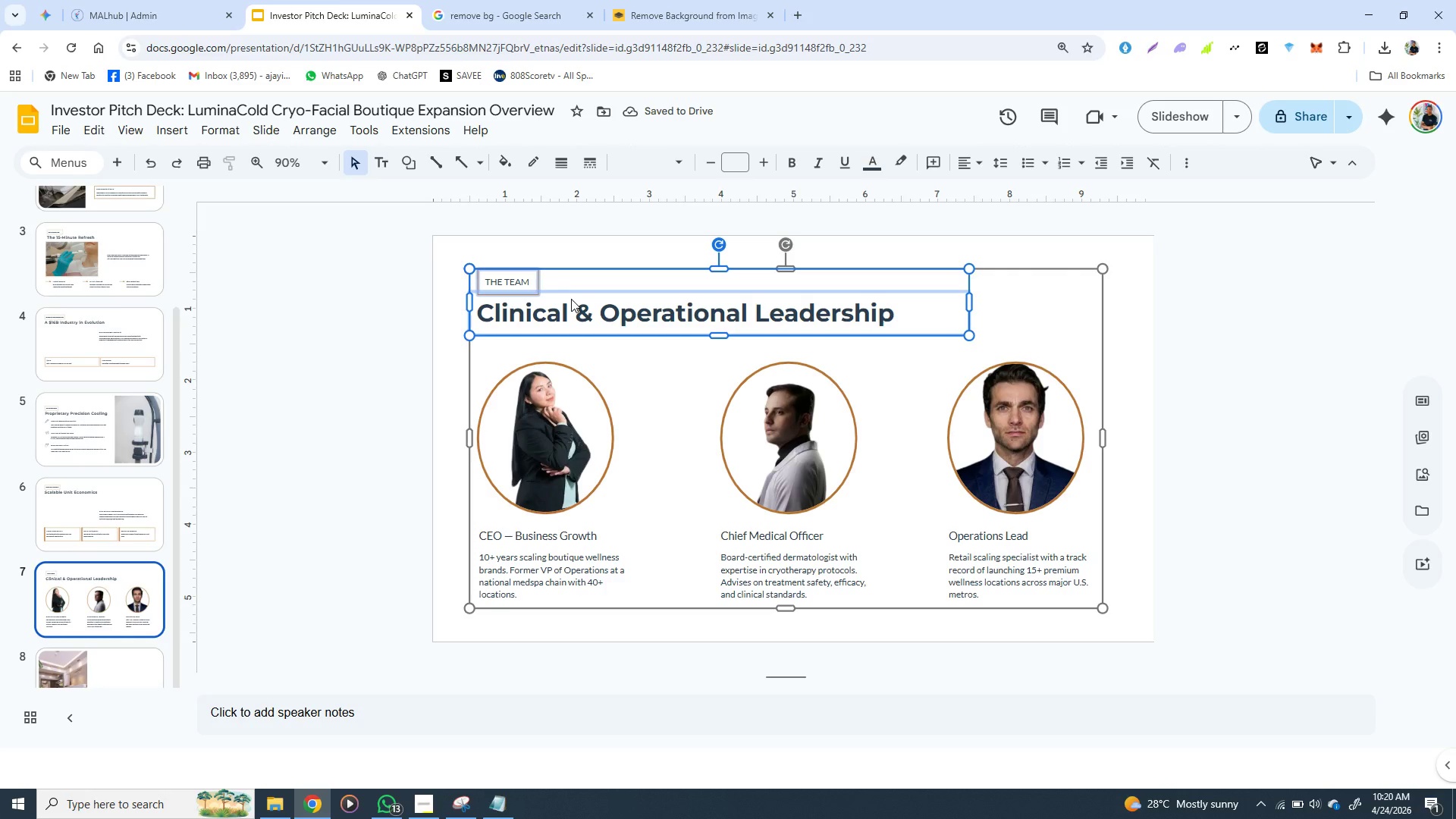 
key(Control+C)
 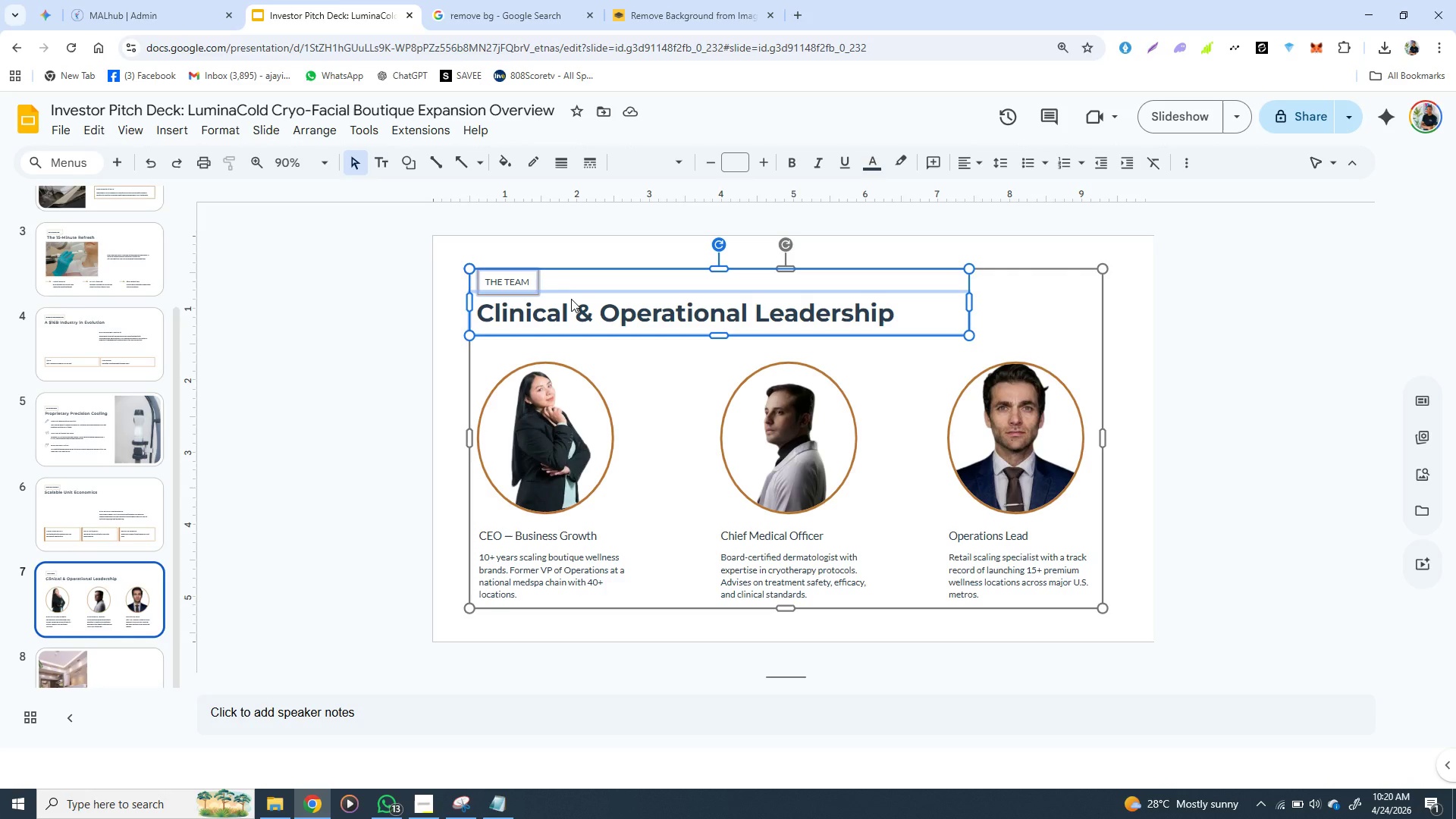 
key(Control+C)
 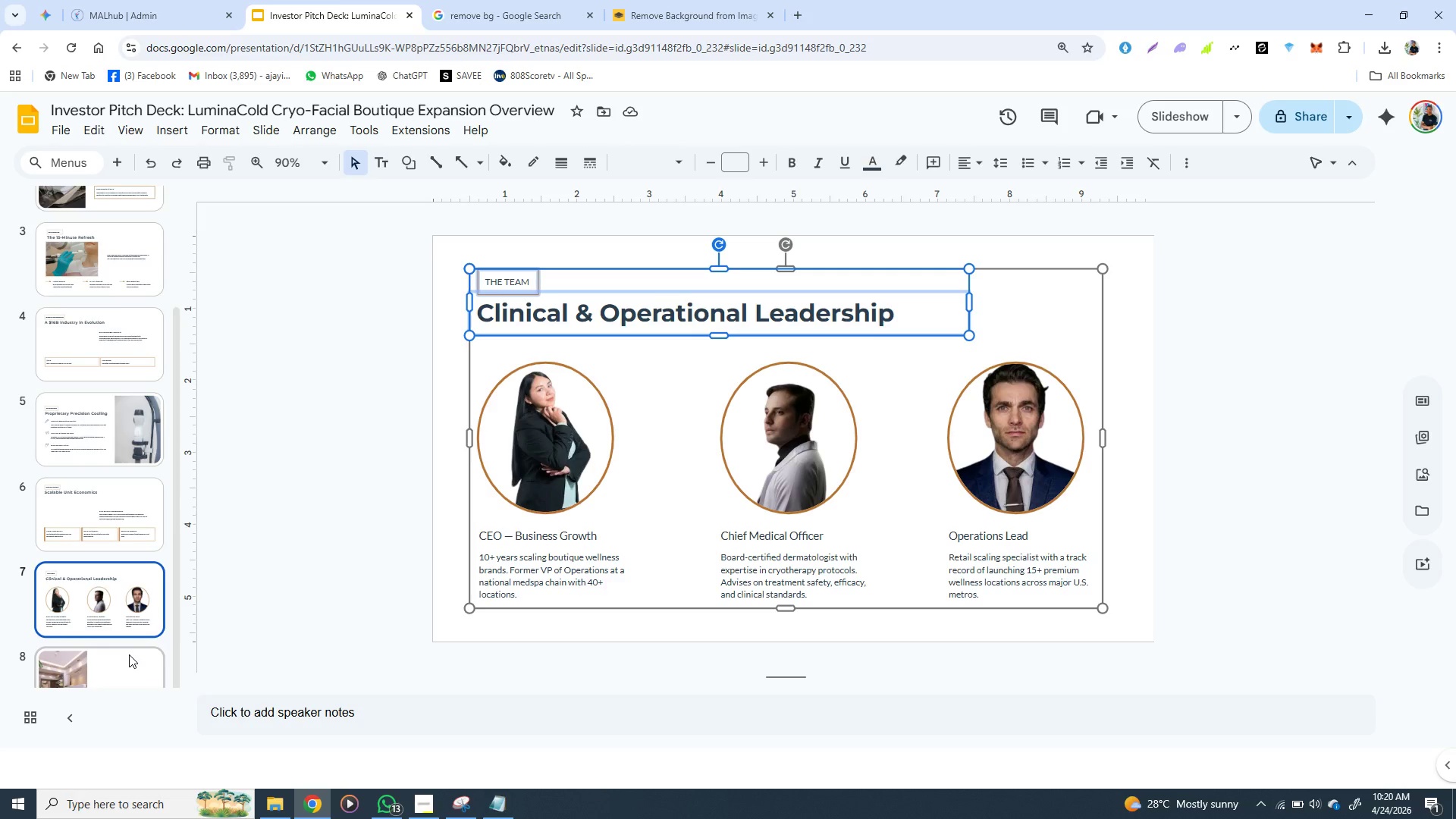 
left_click([129, 654])
 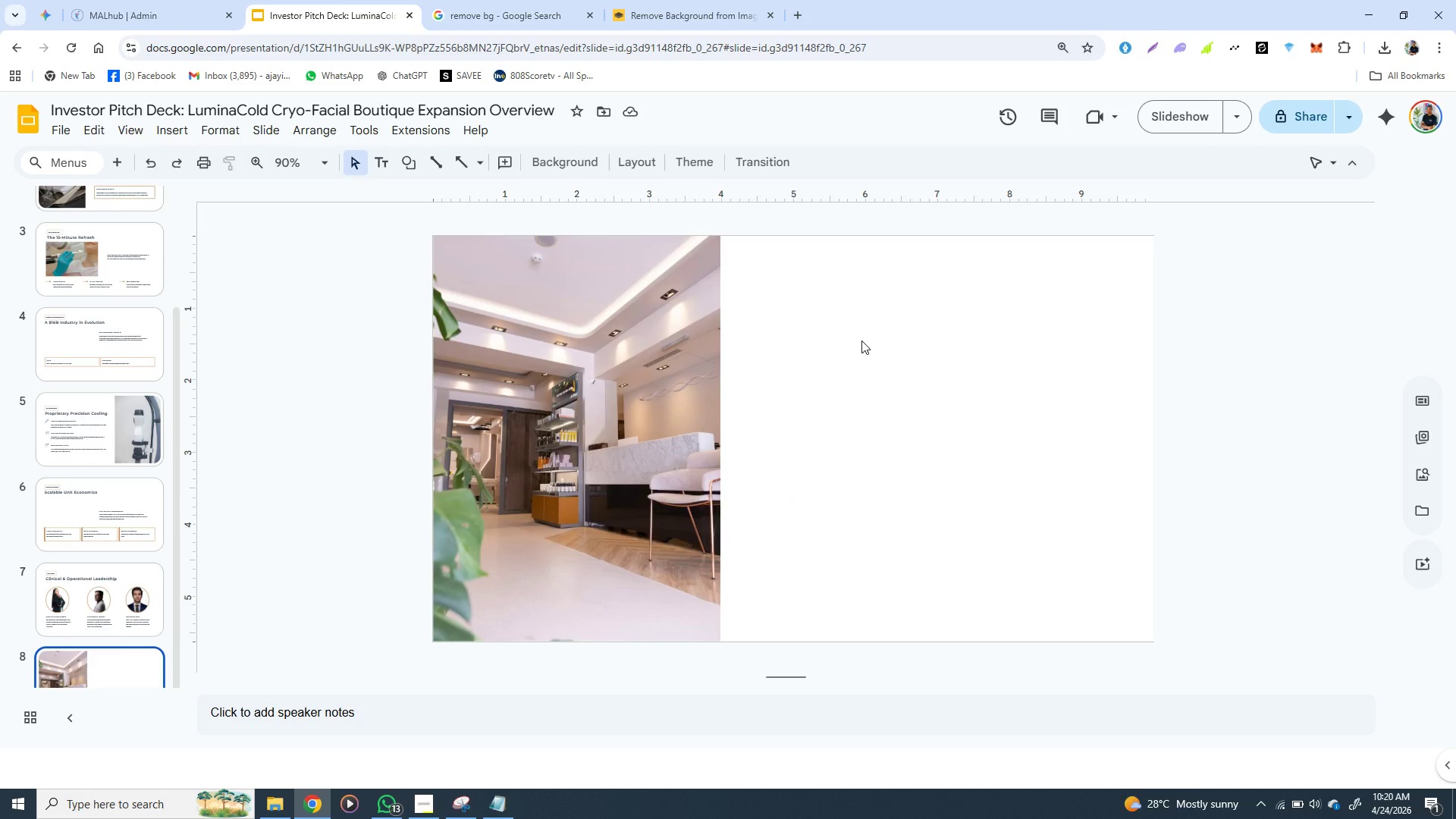 
key(Control+V)
 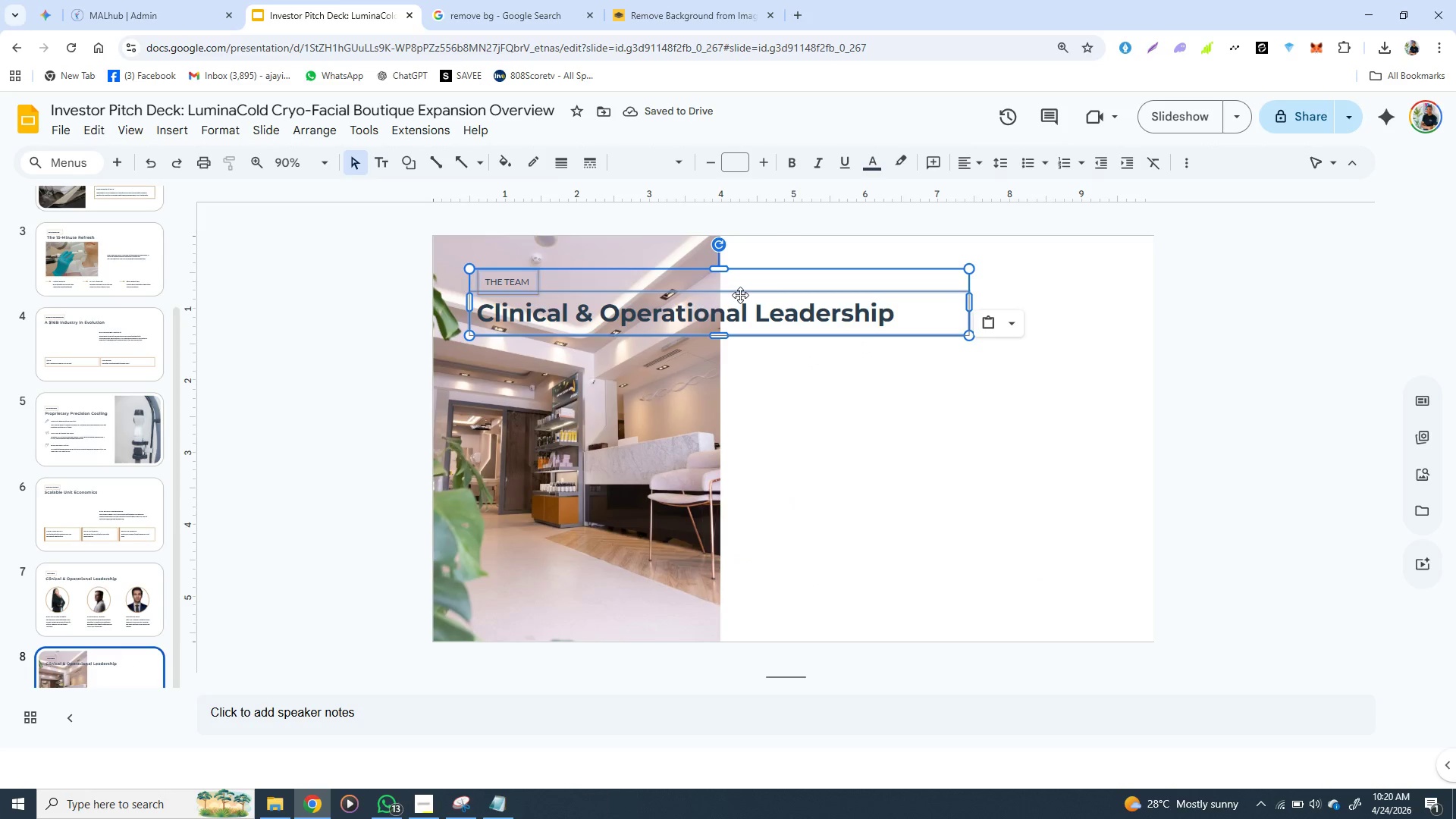 
left_click_drag(start_coordinate=[740, 295], to_coordinate=[969, 285])
 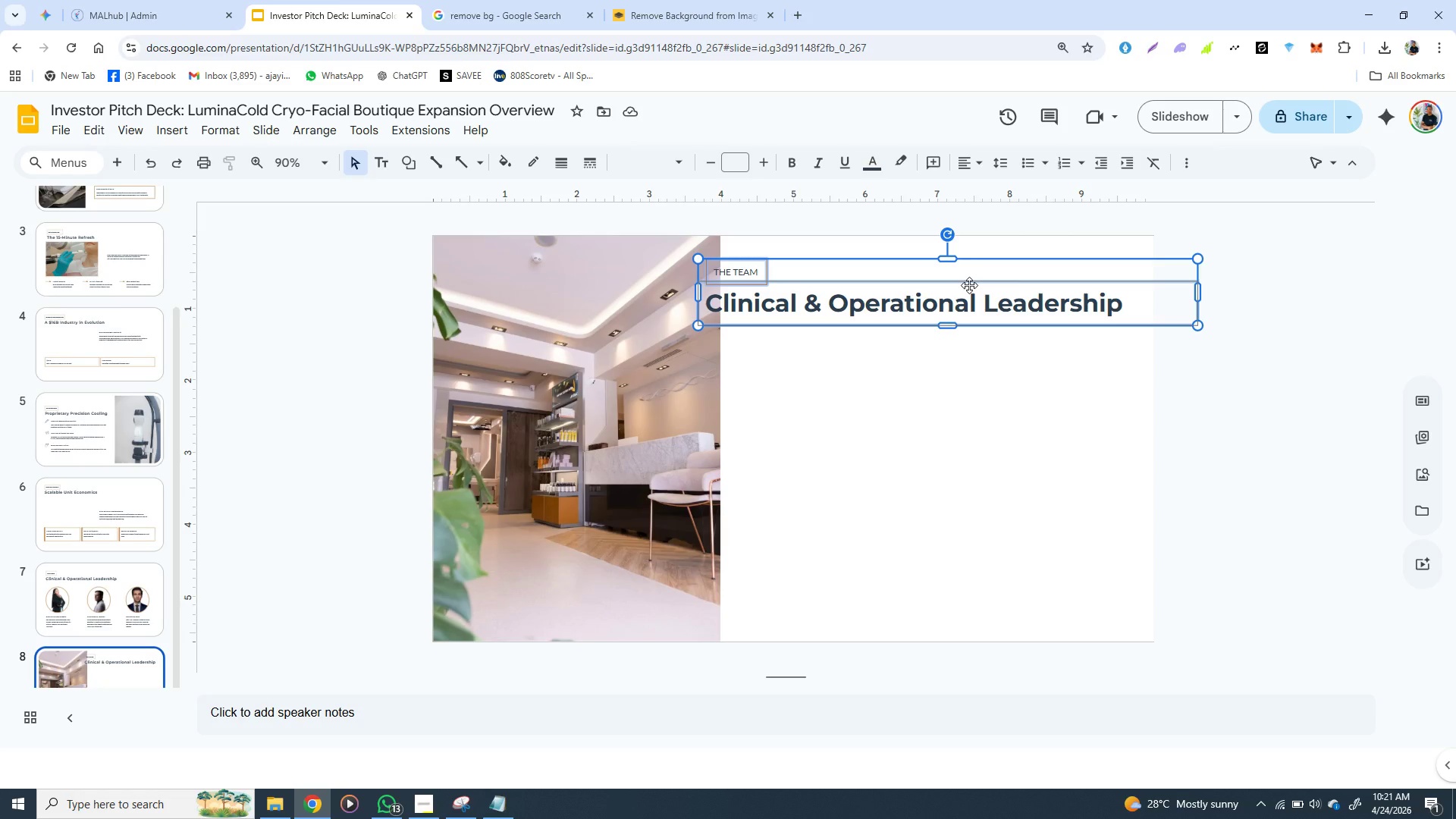 
wait(42.3)
 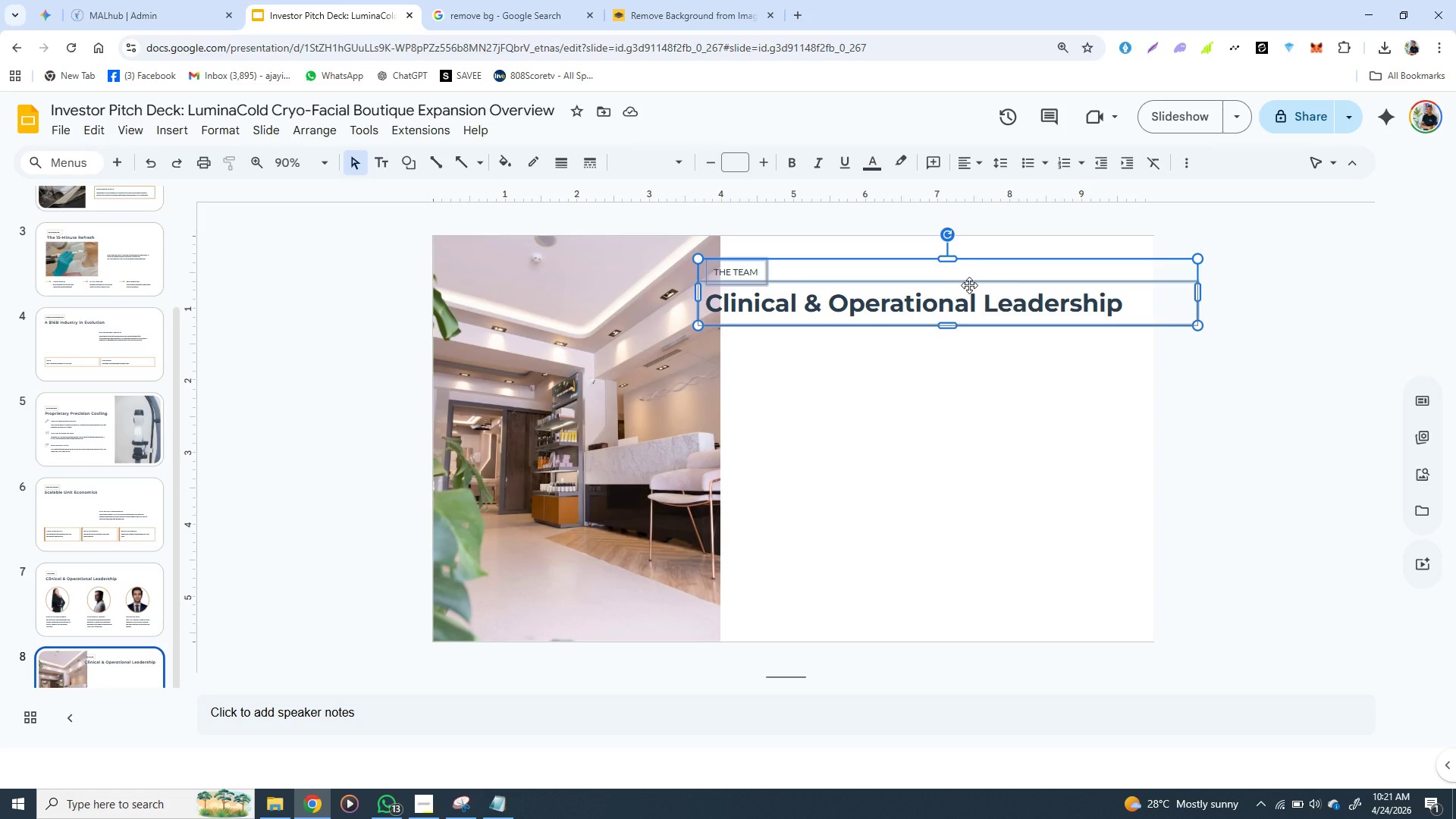 
left_click([692, 418])
 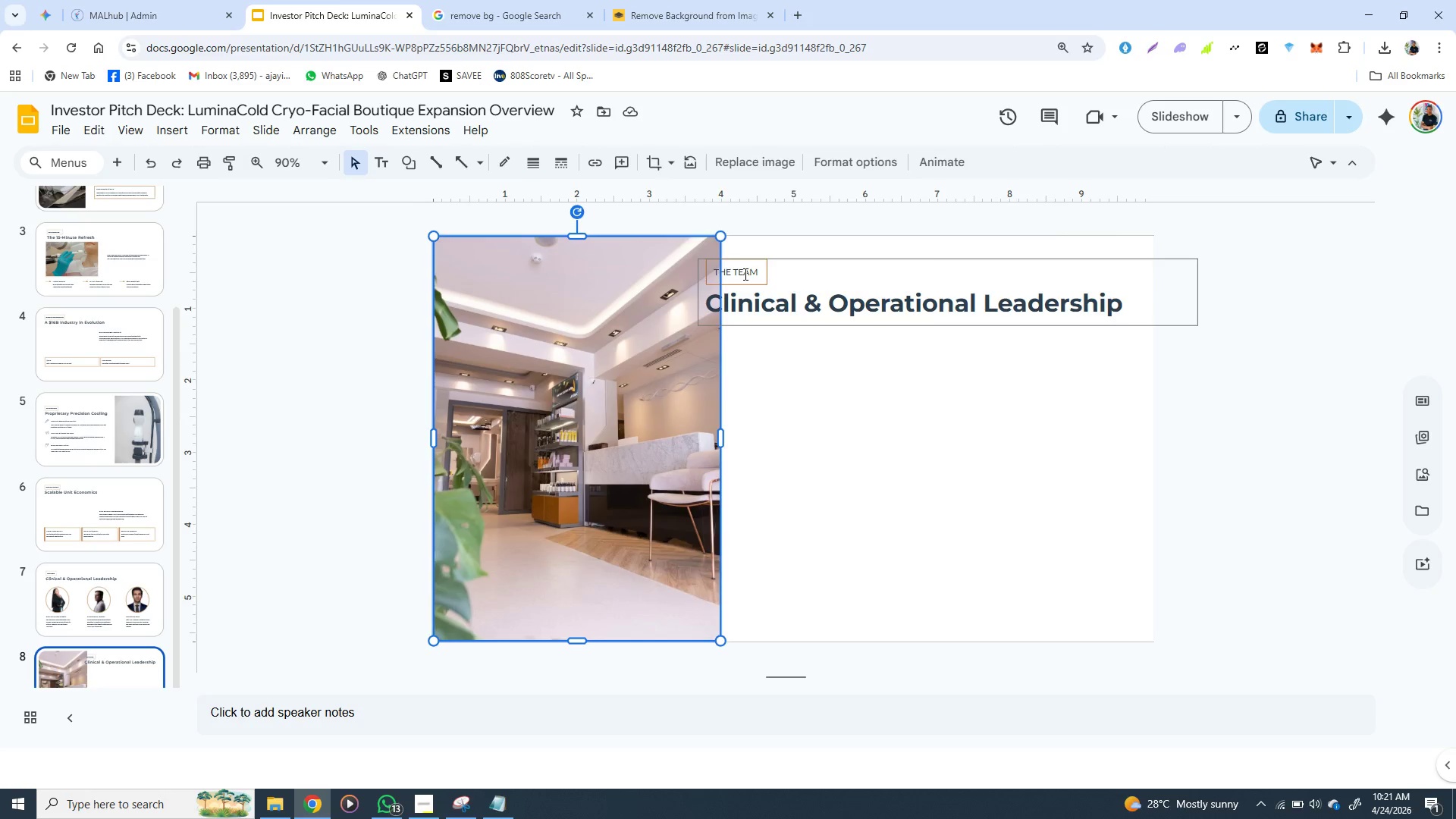 
double_click([744, 274])
 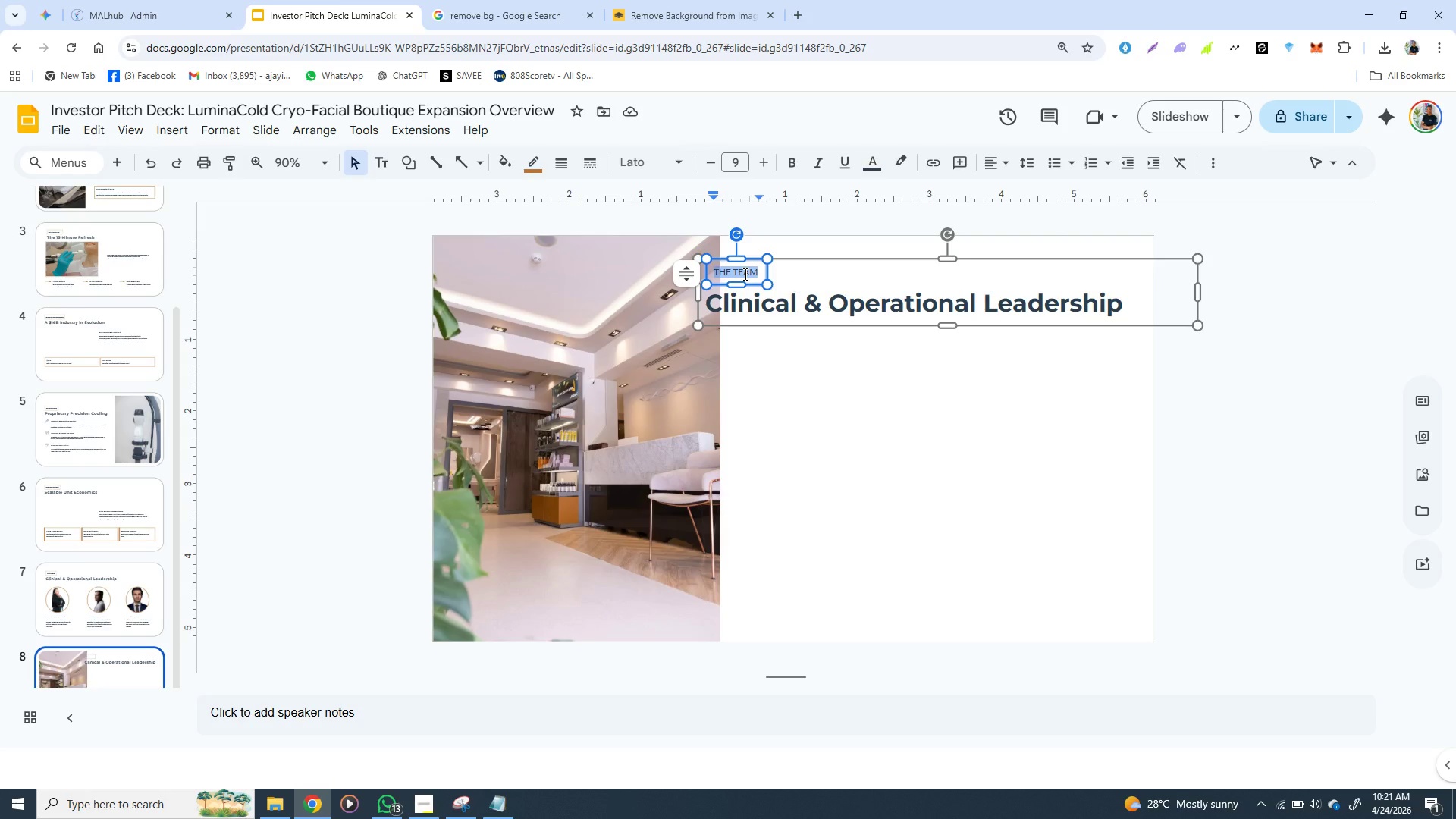 
triple_click([744, 274])
 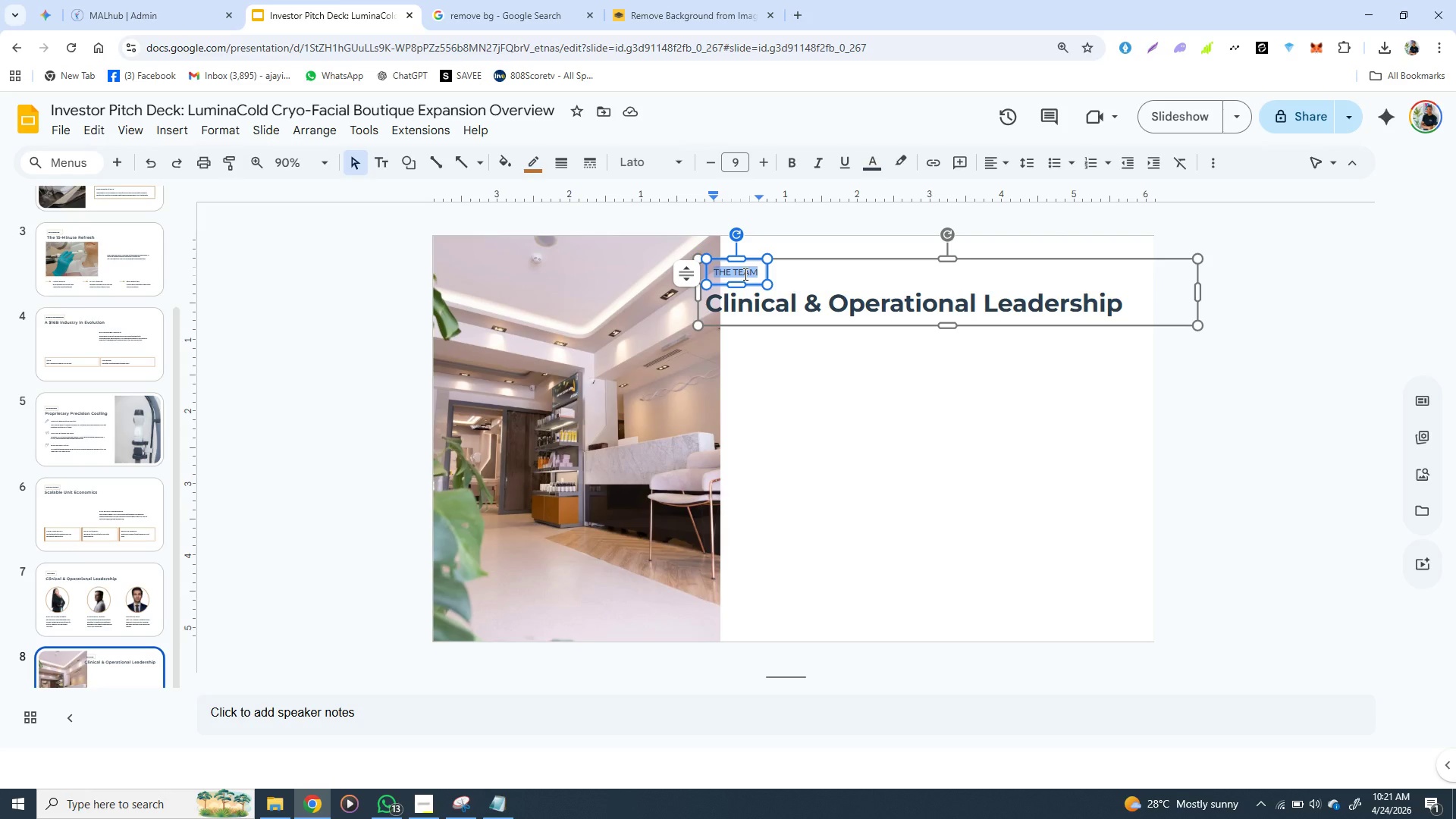 
wait(6.8)
 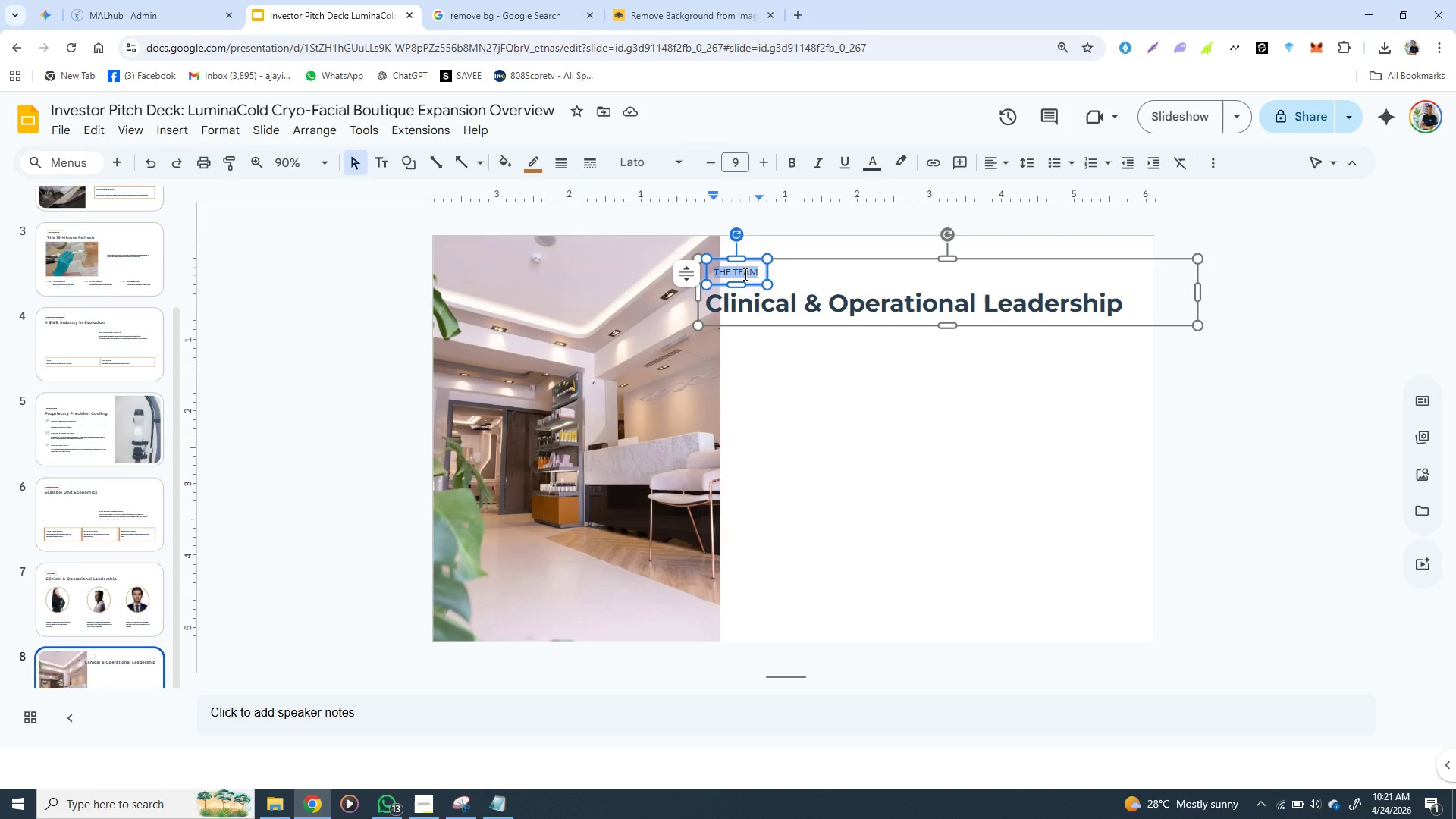 
type(ASK)
 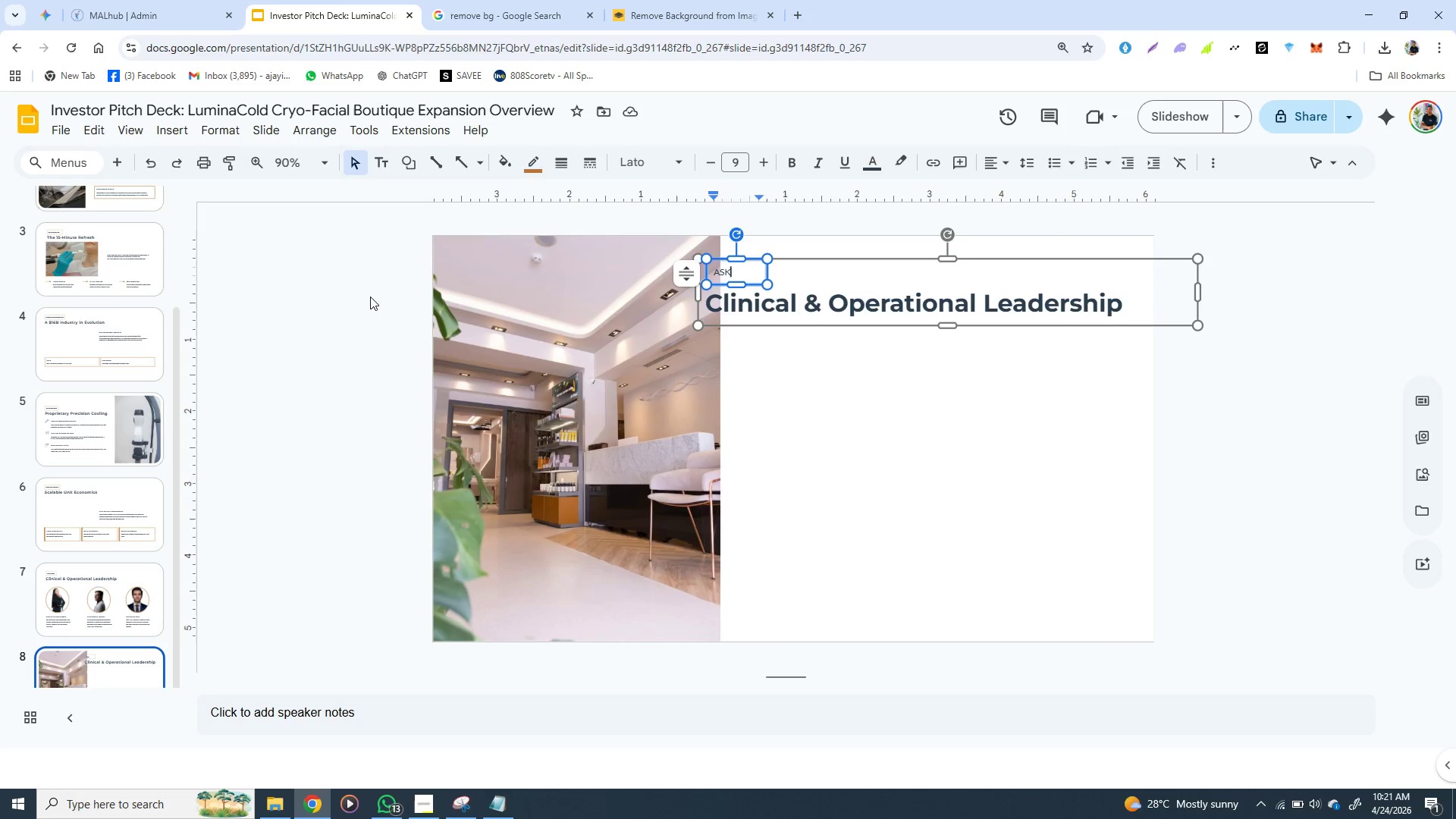 
wait(7.17)
 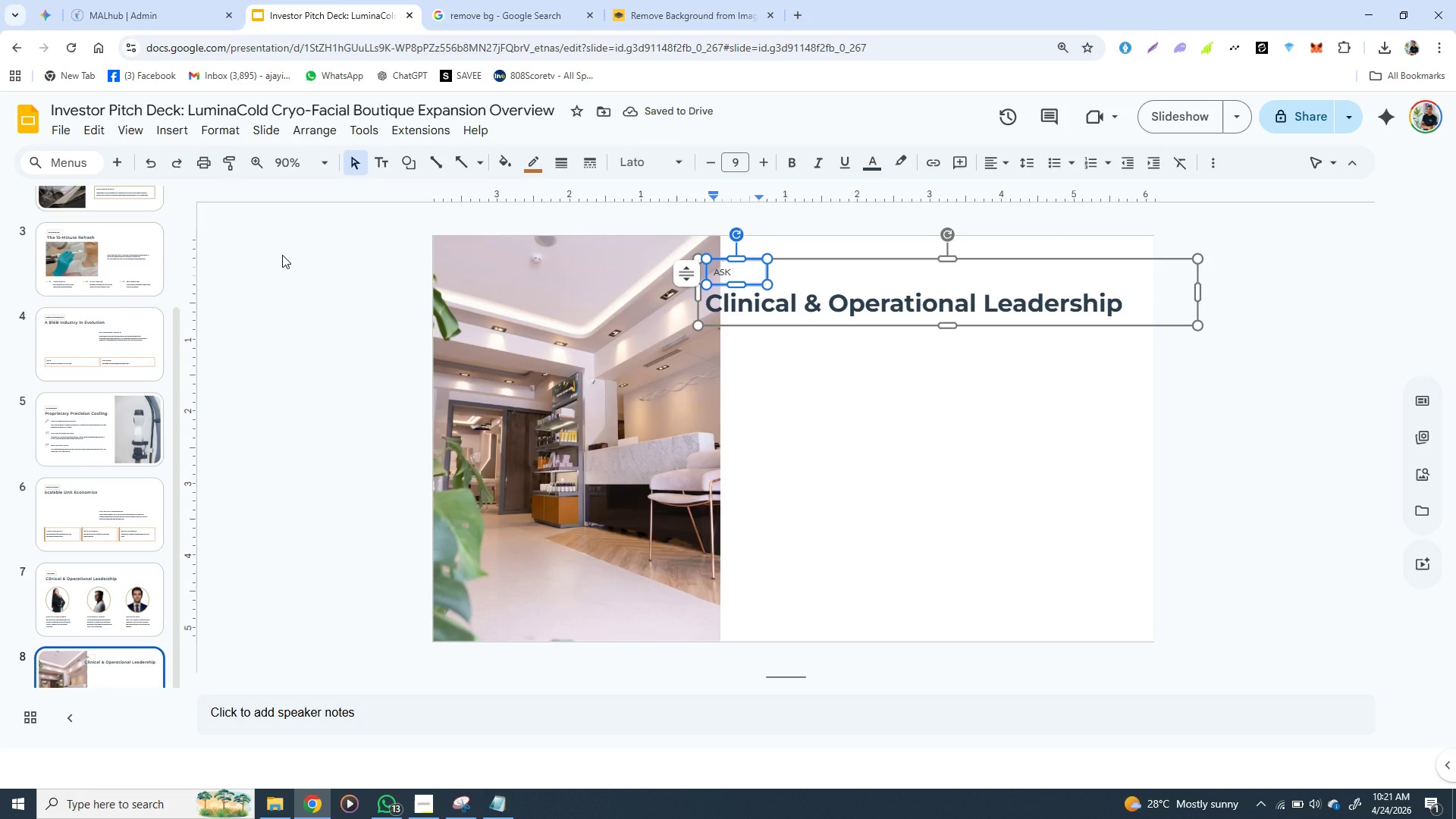 
left_click_drag(start_coordinate=[370, 297], to_coordinate=[598, 323])
 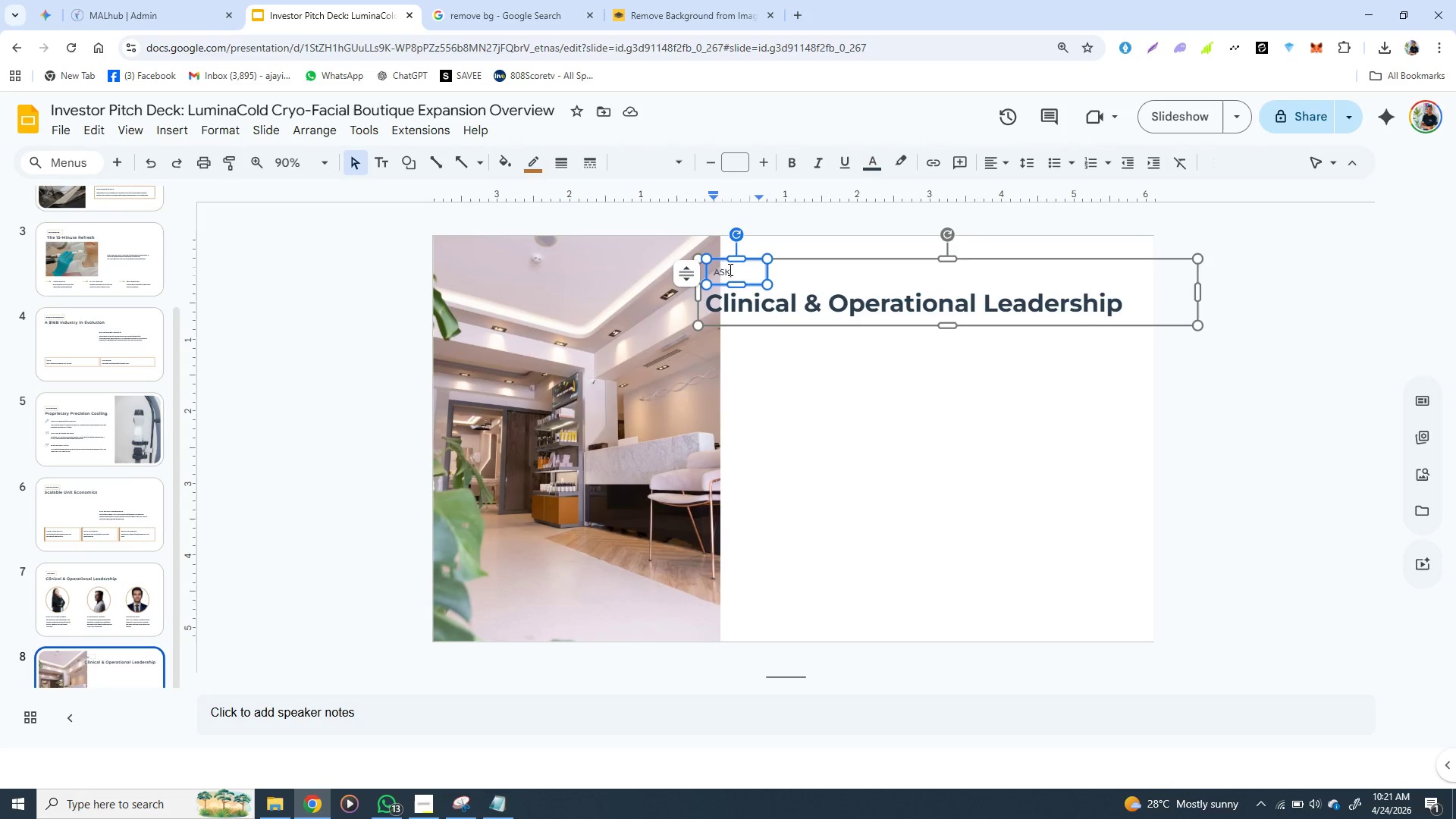 
double_click([729, 269])
 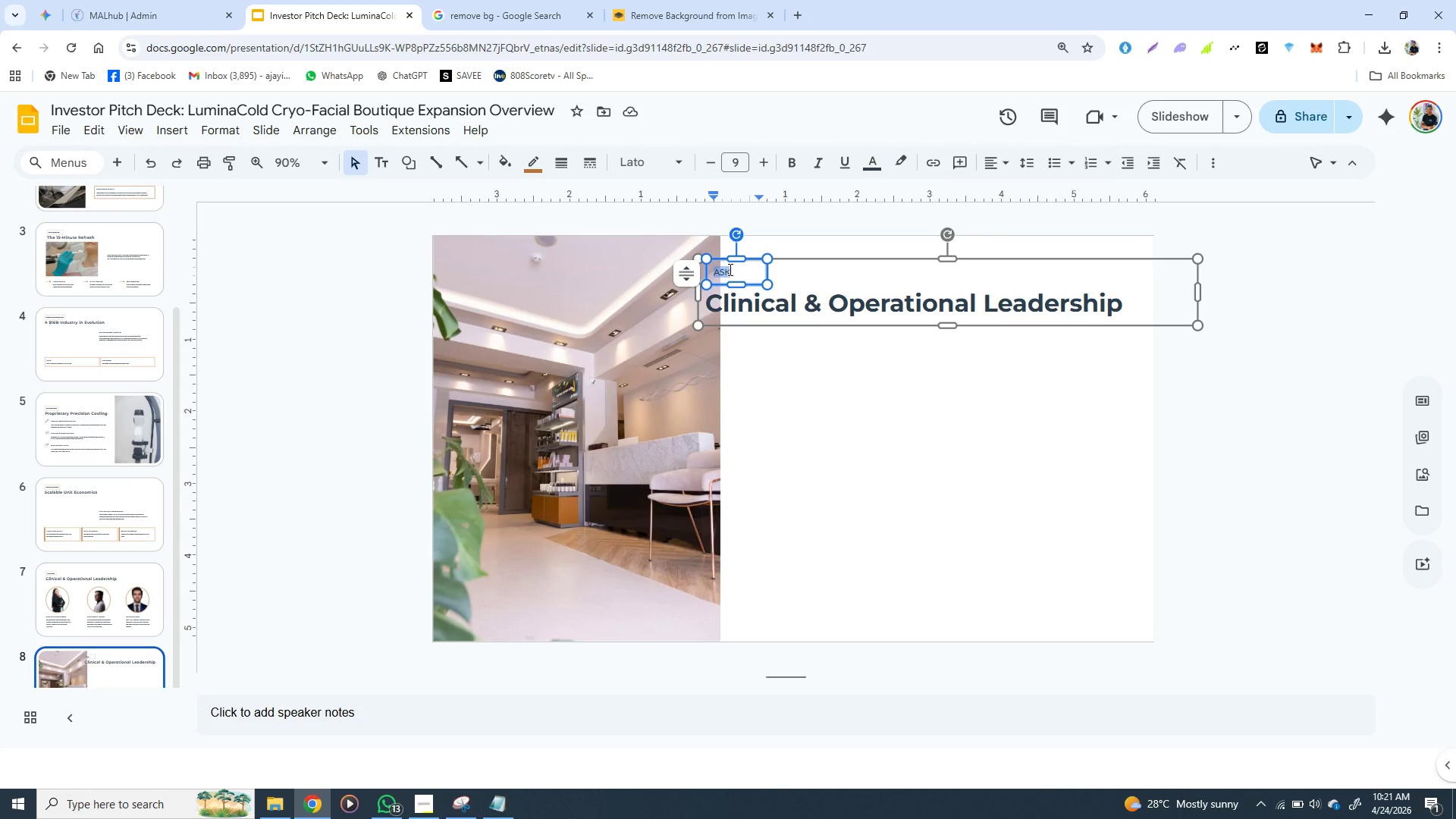 
triple_click([729, 269])
 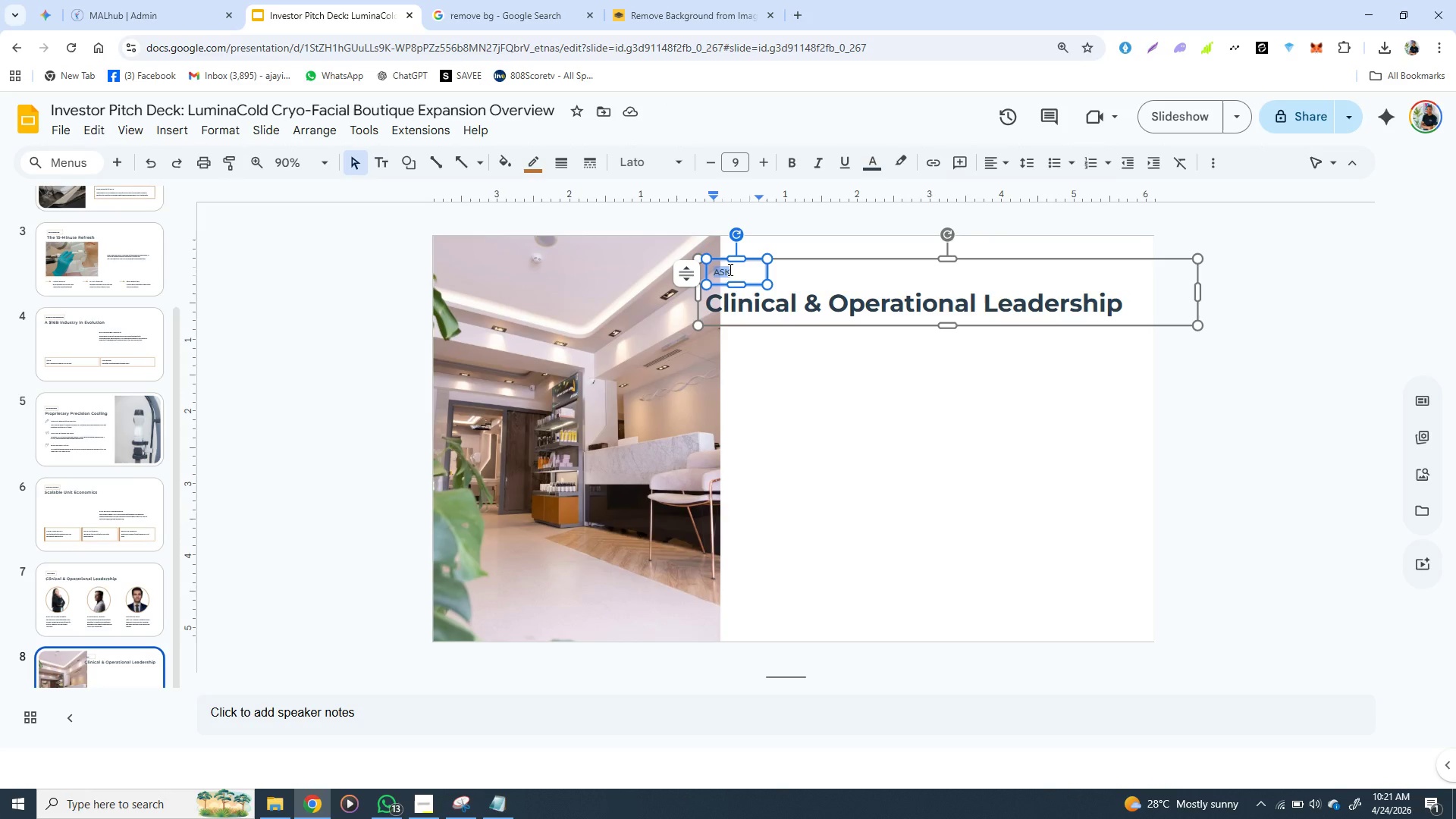 
type(THE ASK)
 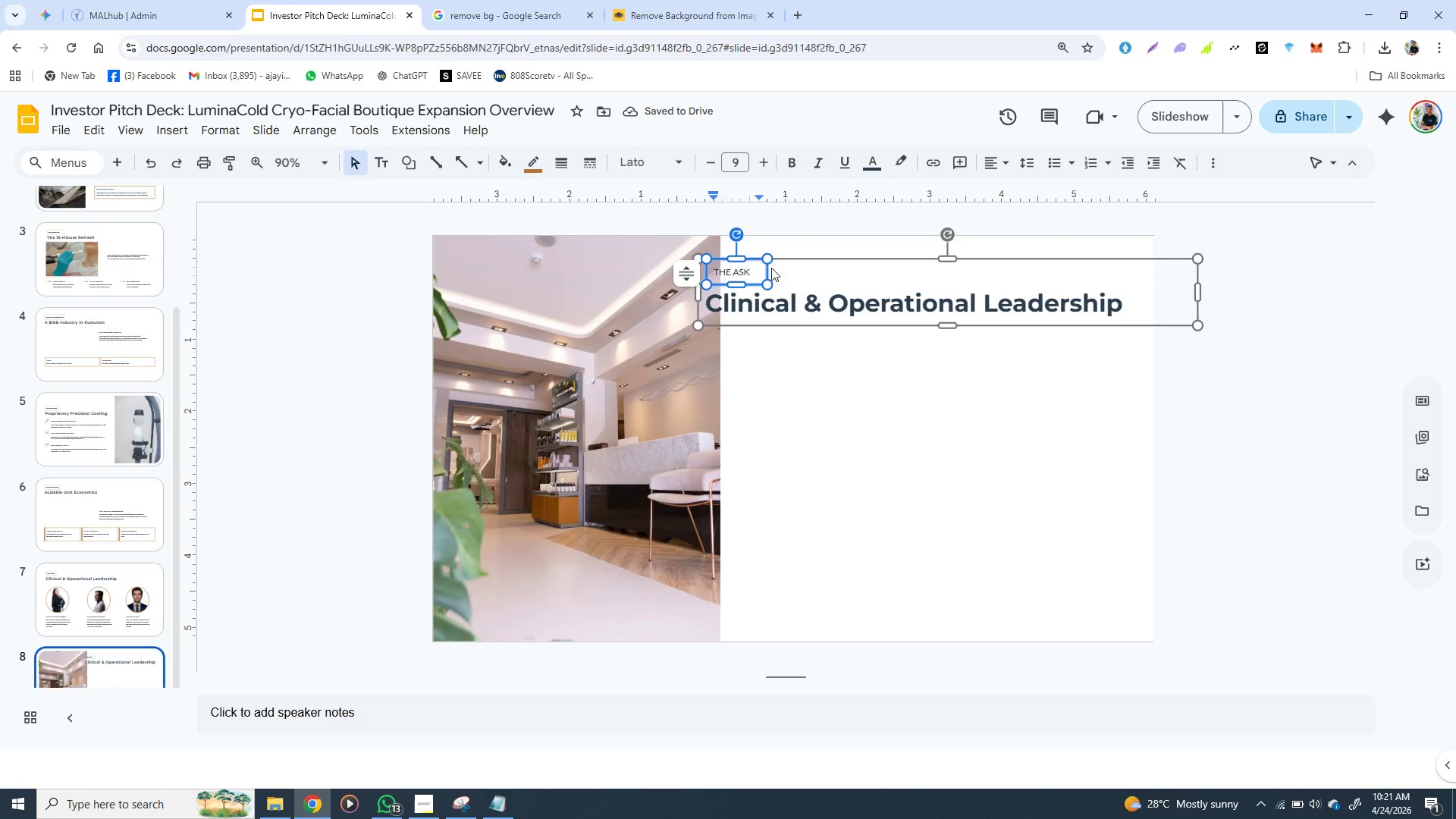 
left_click([766, 274])
 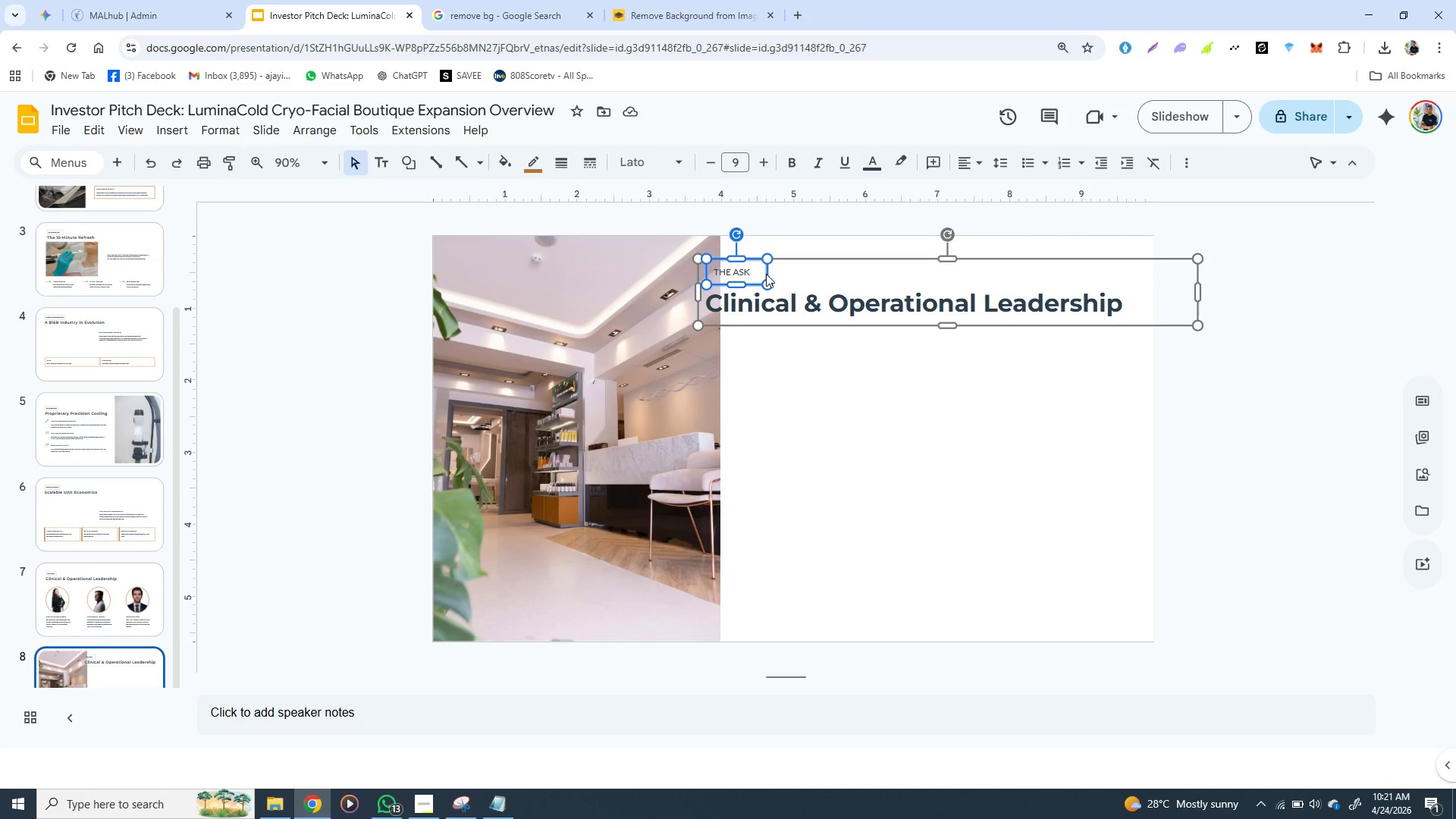 
left_click_drag(start_coordinate=[766, 274], to_coordinate=[758, 274])
 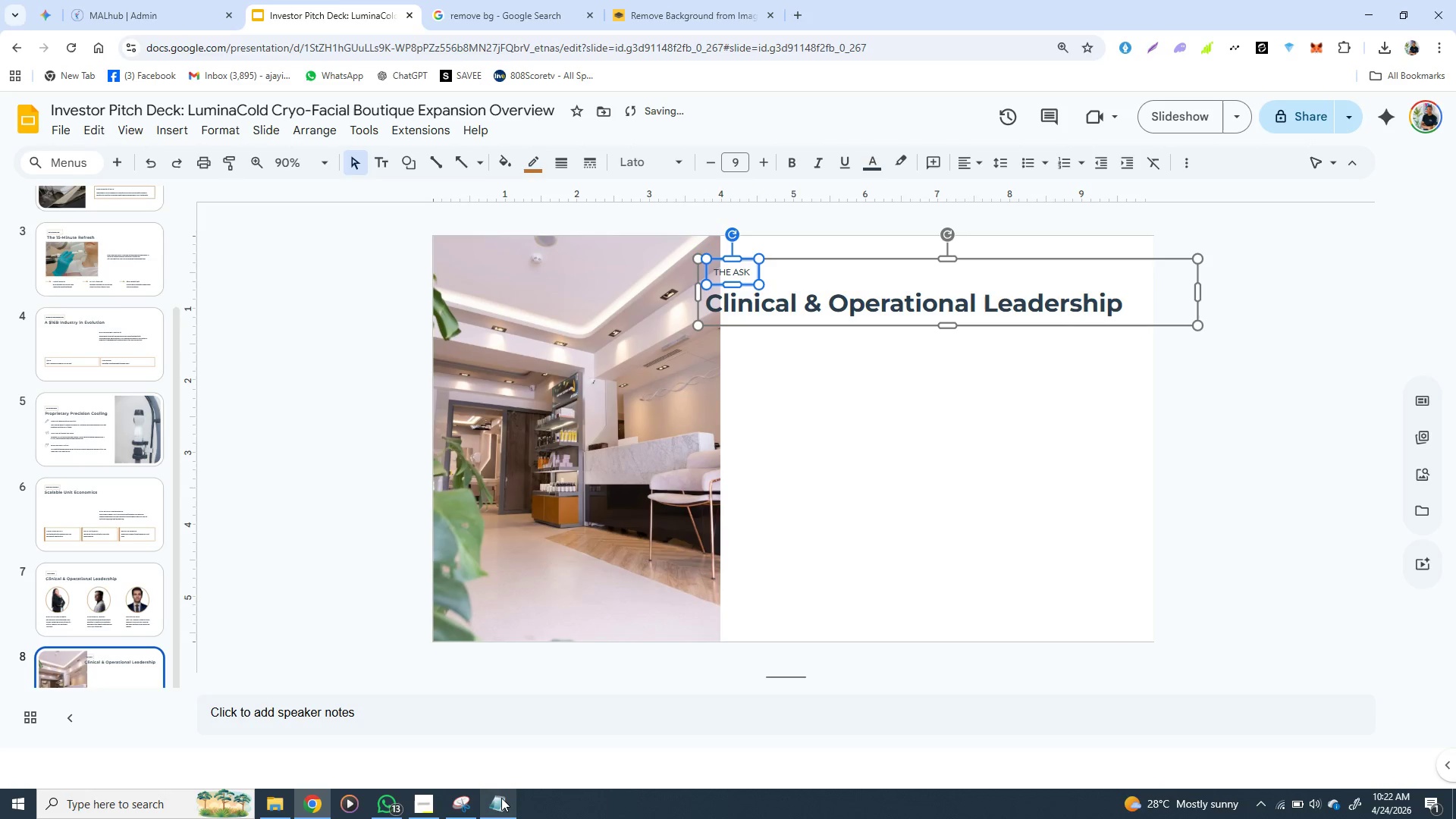 
left_click([501, 798])
 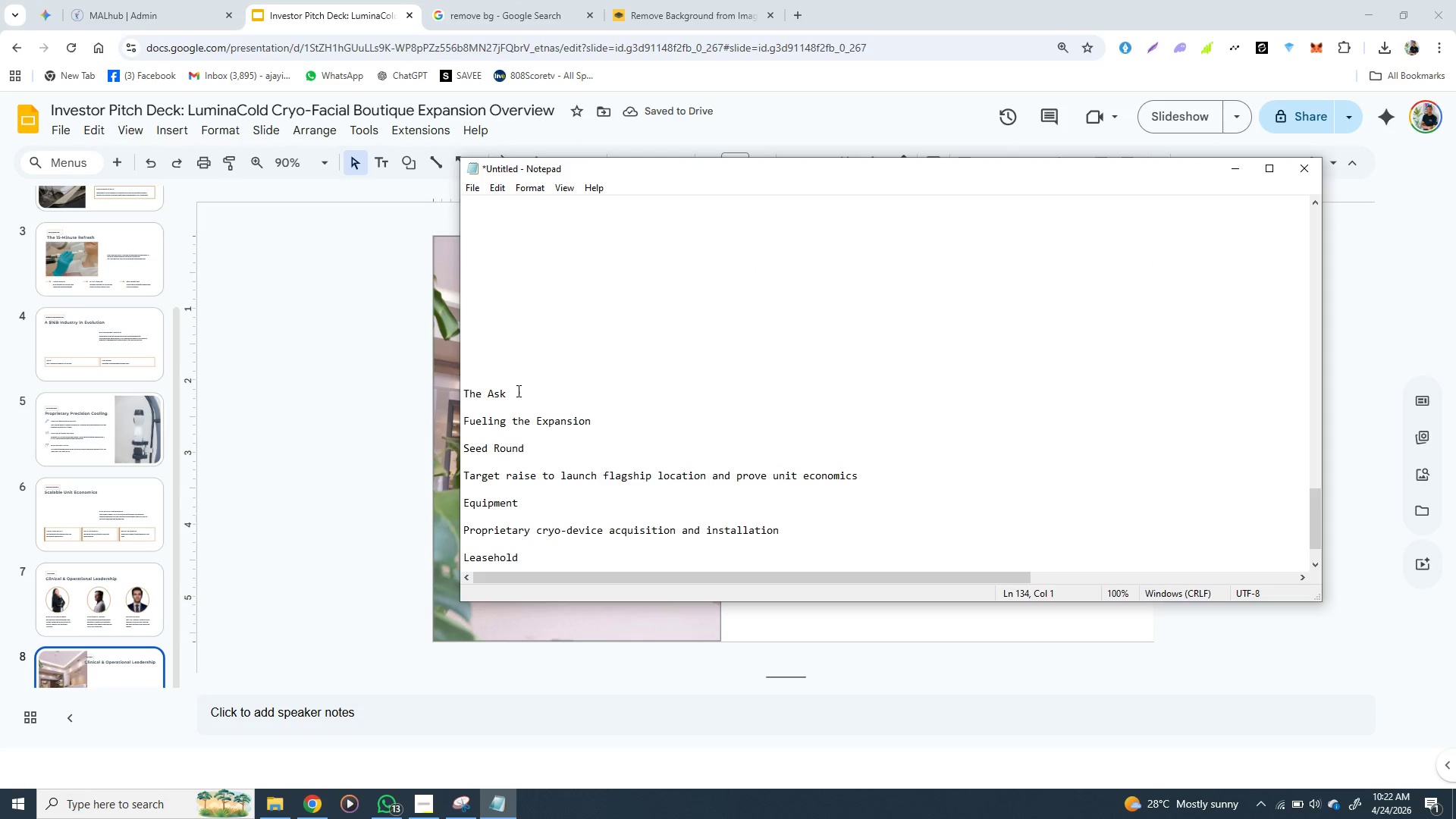 
left_click_drag(start_coordinate=[517, 391], to_coordinate=[462, 391])
 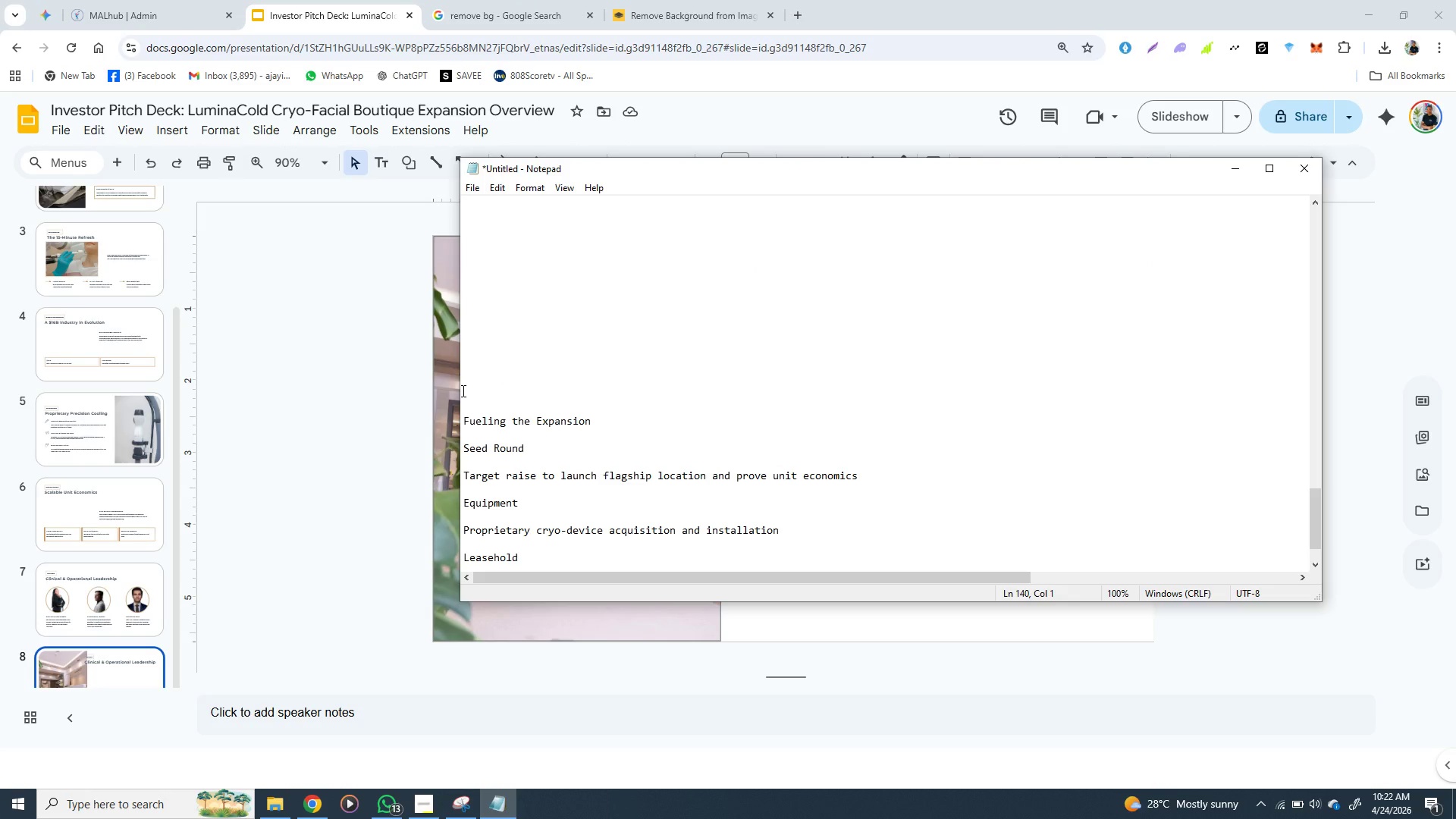 
key(Backspace)
 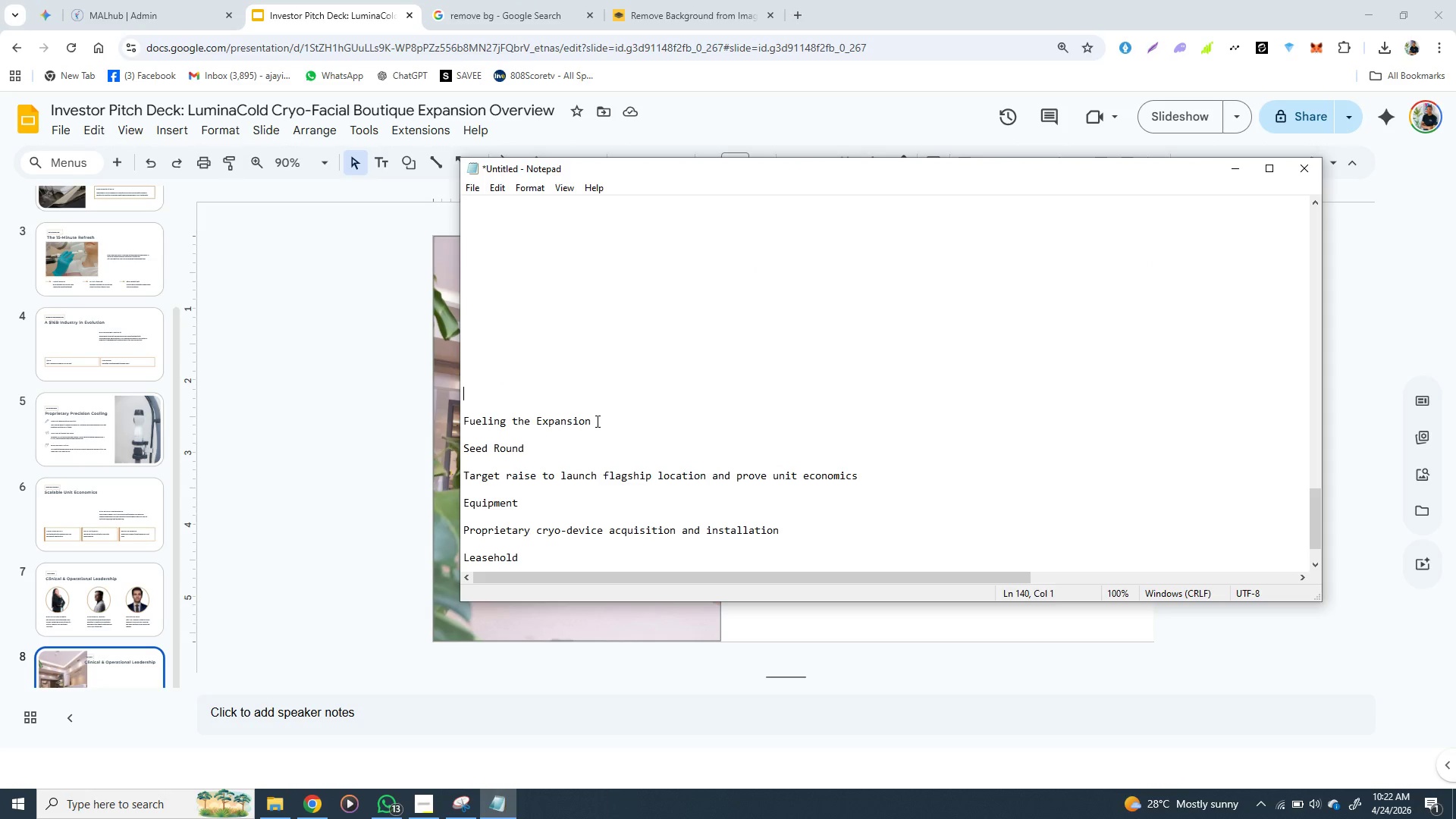 
left_click_drag(start_coordinate=[596, 421], to_coordinate=[463, 420])
 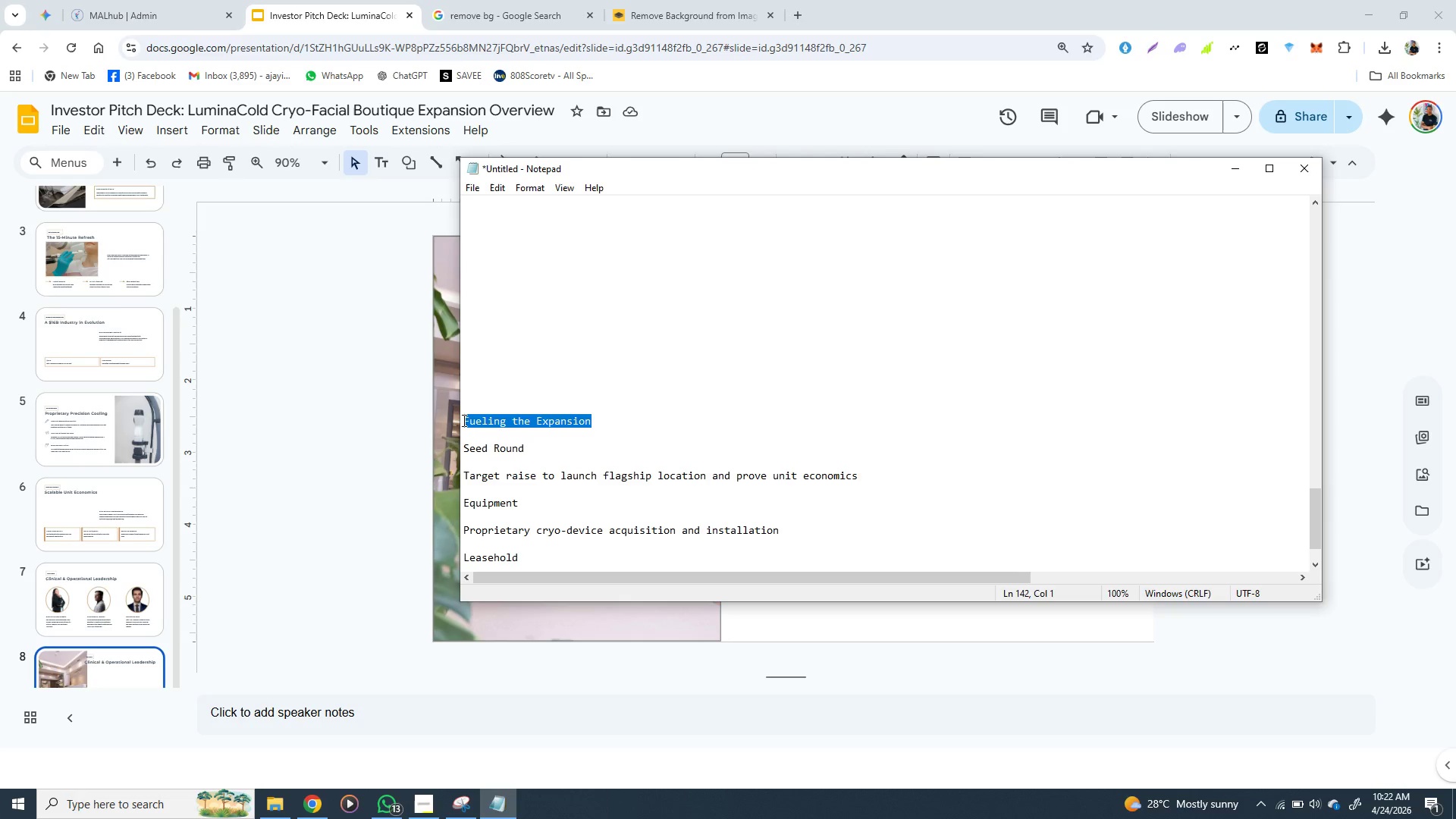 
key(Control+X)
 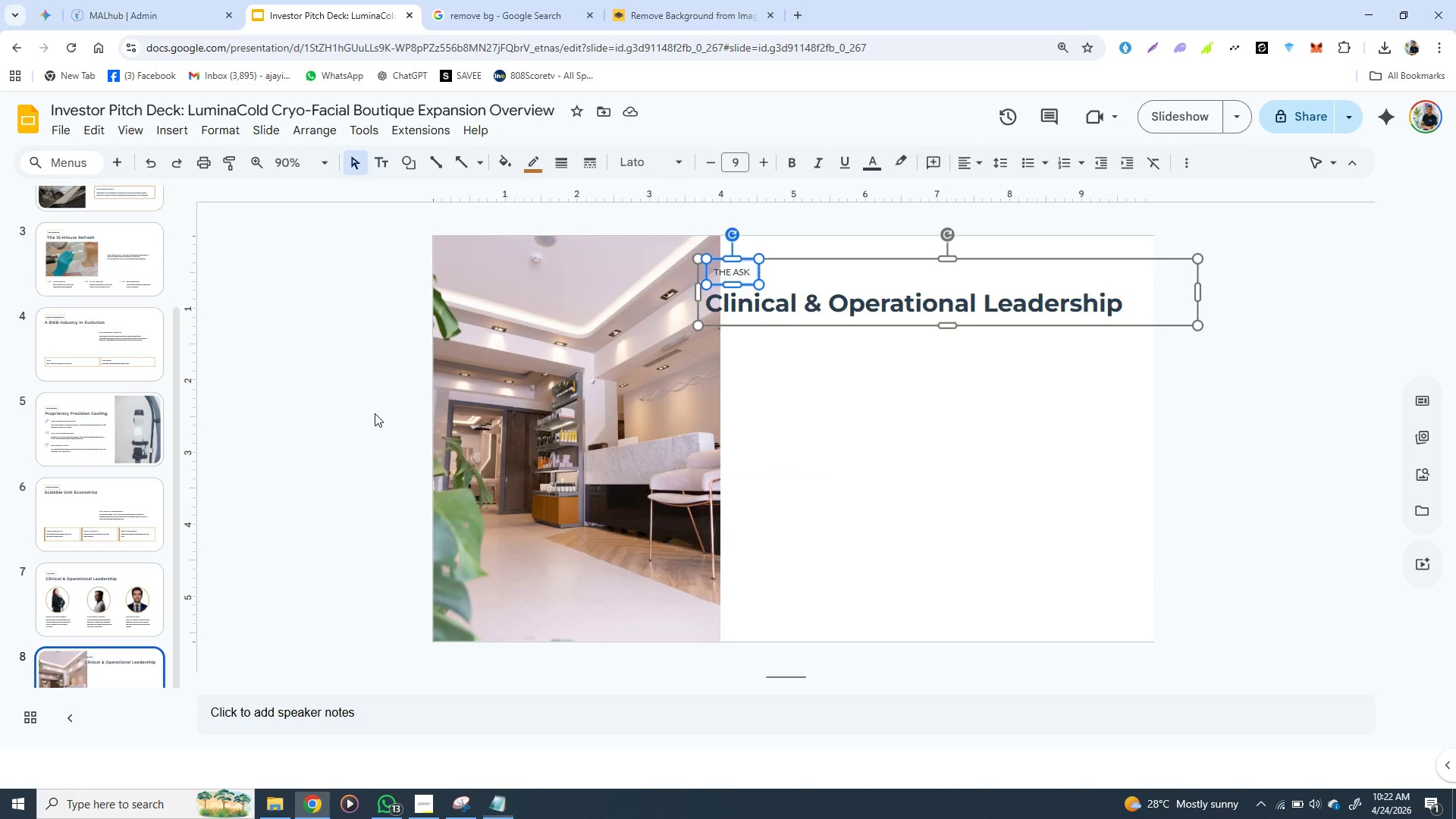 
left_click([375, 413])
 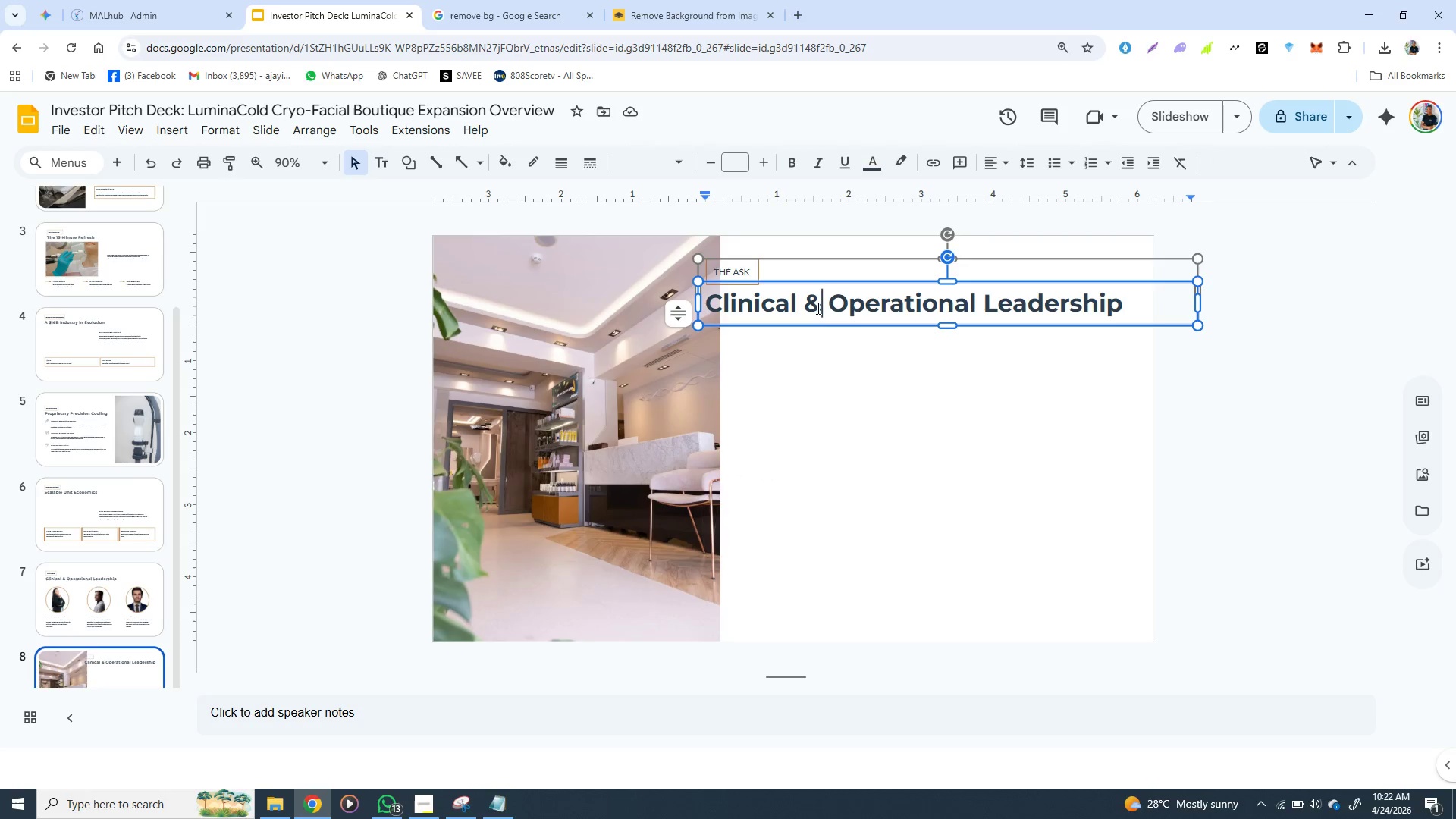 
double_click([817, 308])
 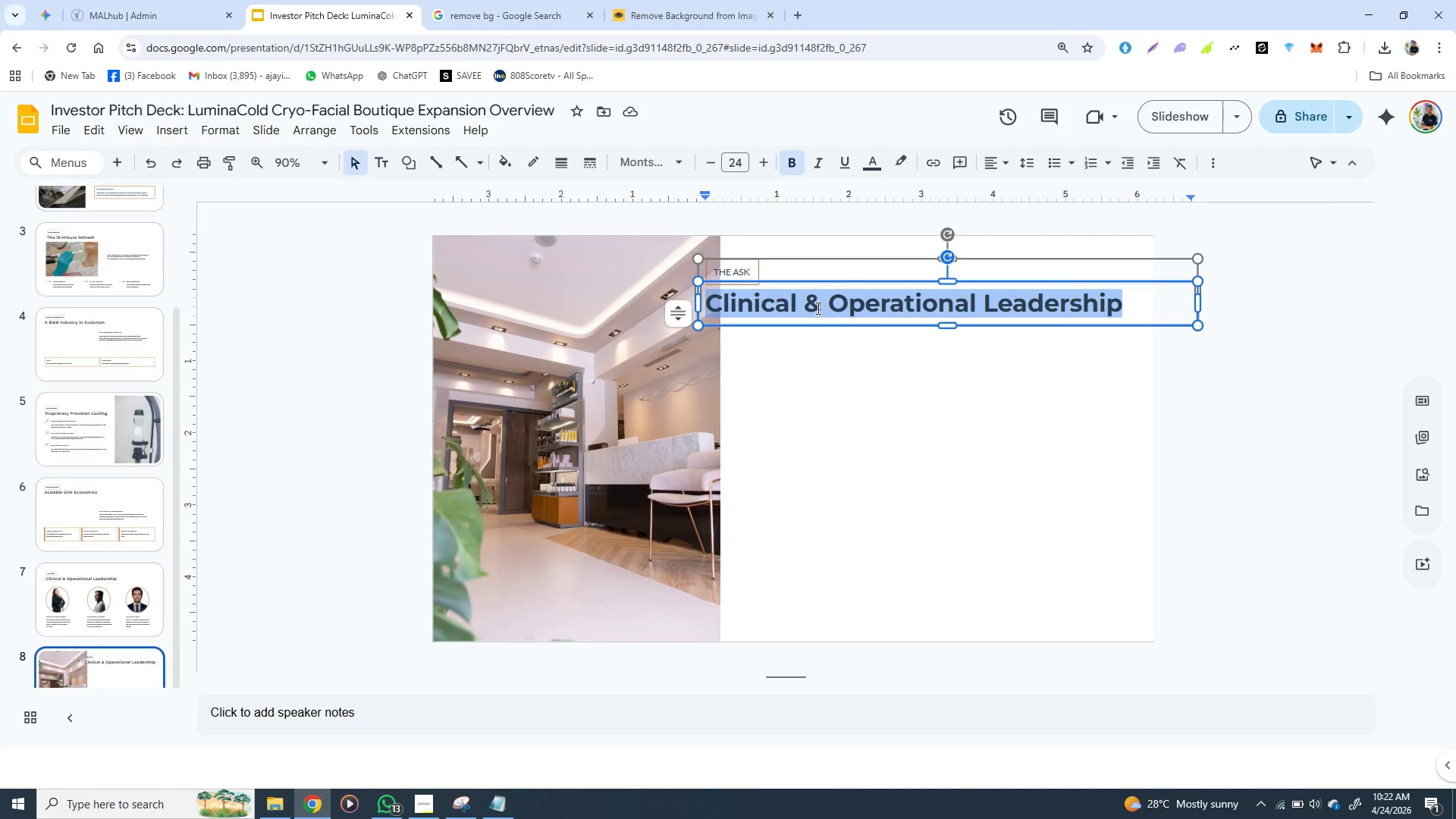 
triple_click([817, 308])
 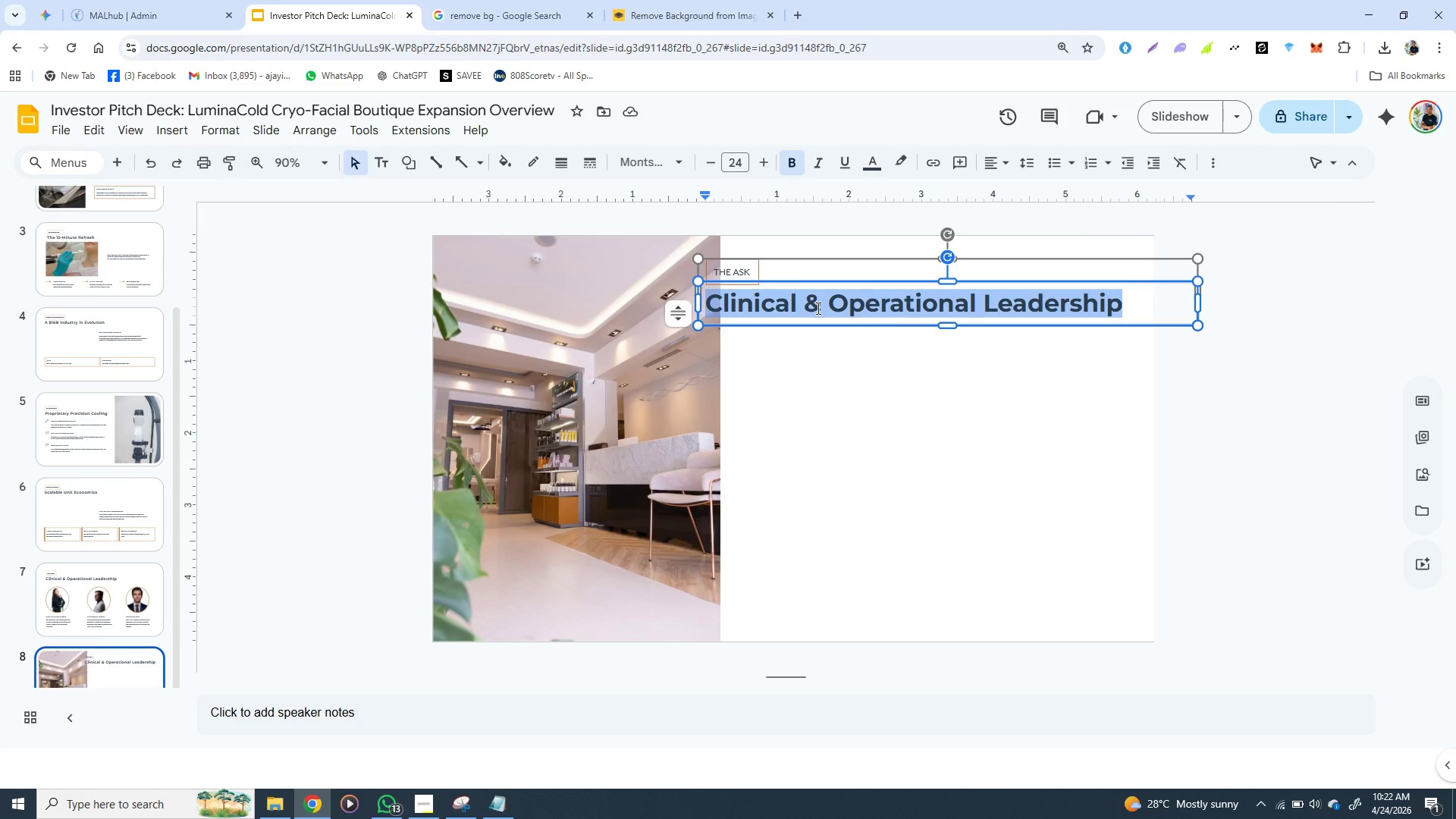 
key(Control+V)
 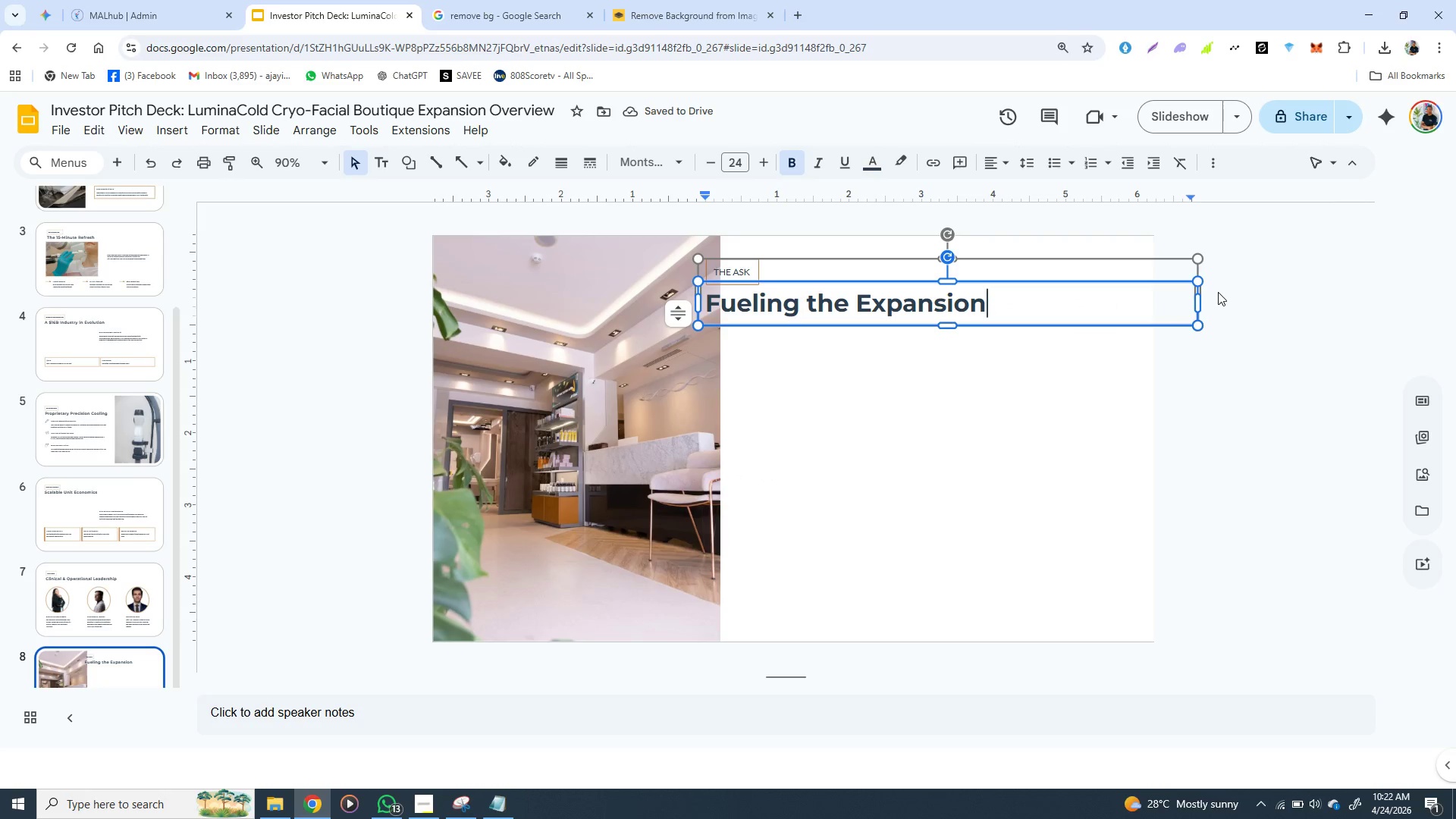 
left_click([1188, 359])
 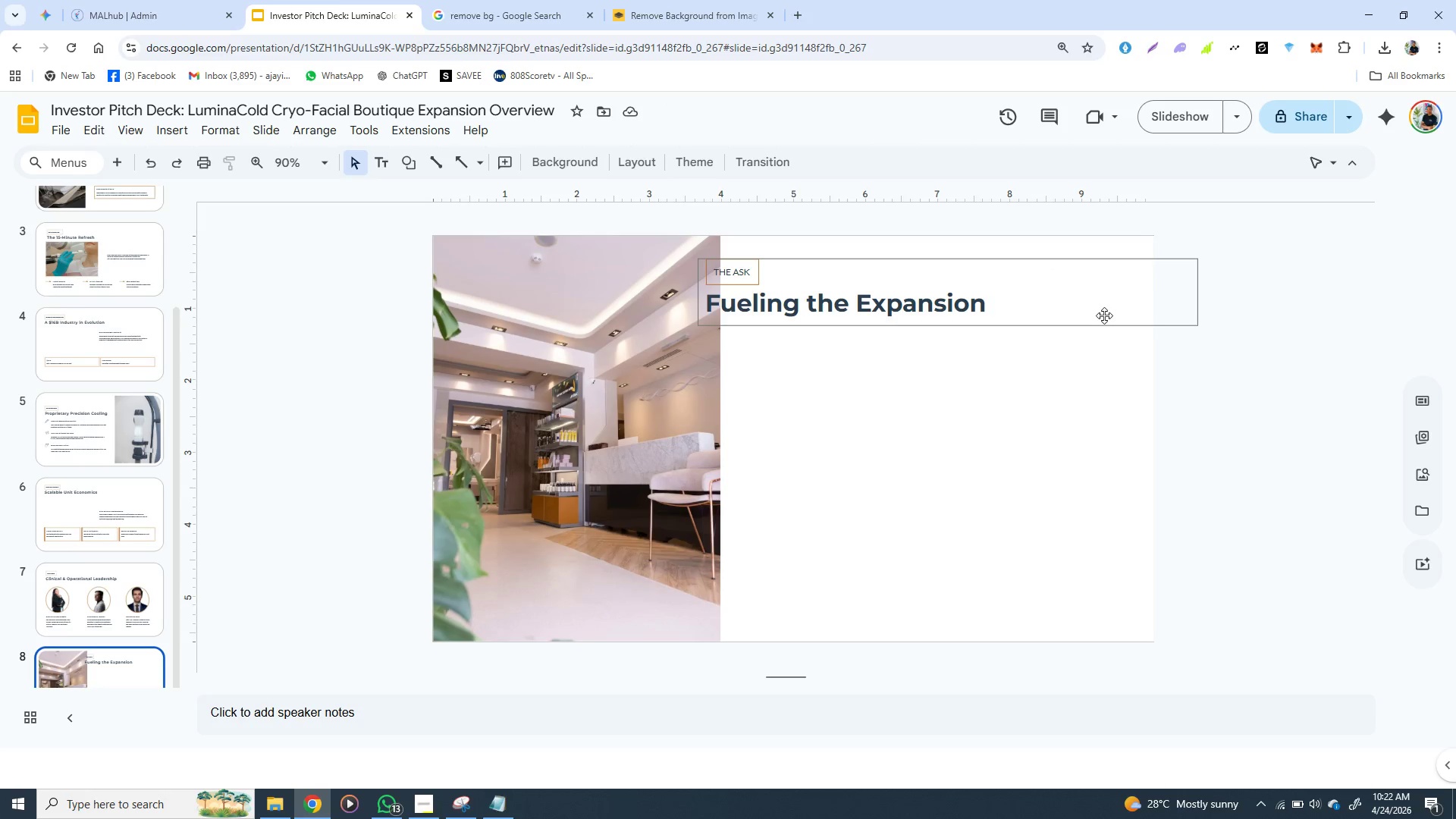 
left_click([1102, 311])
 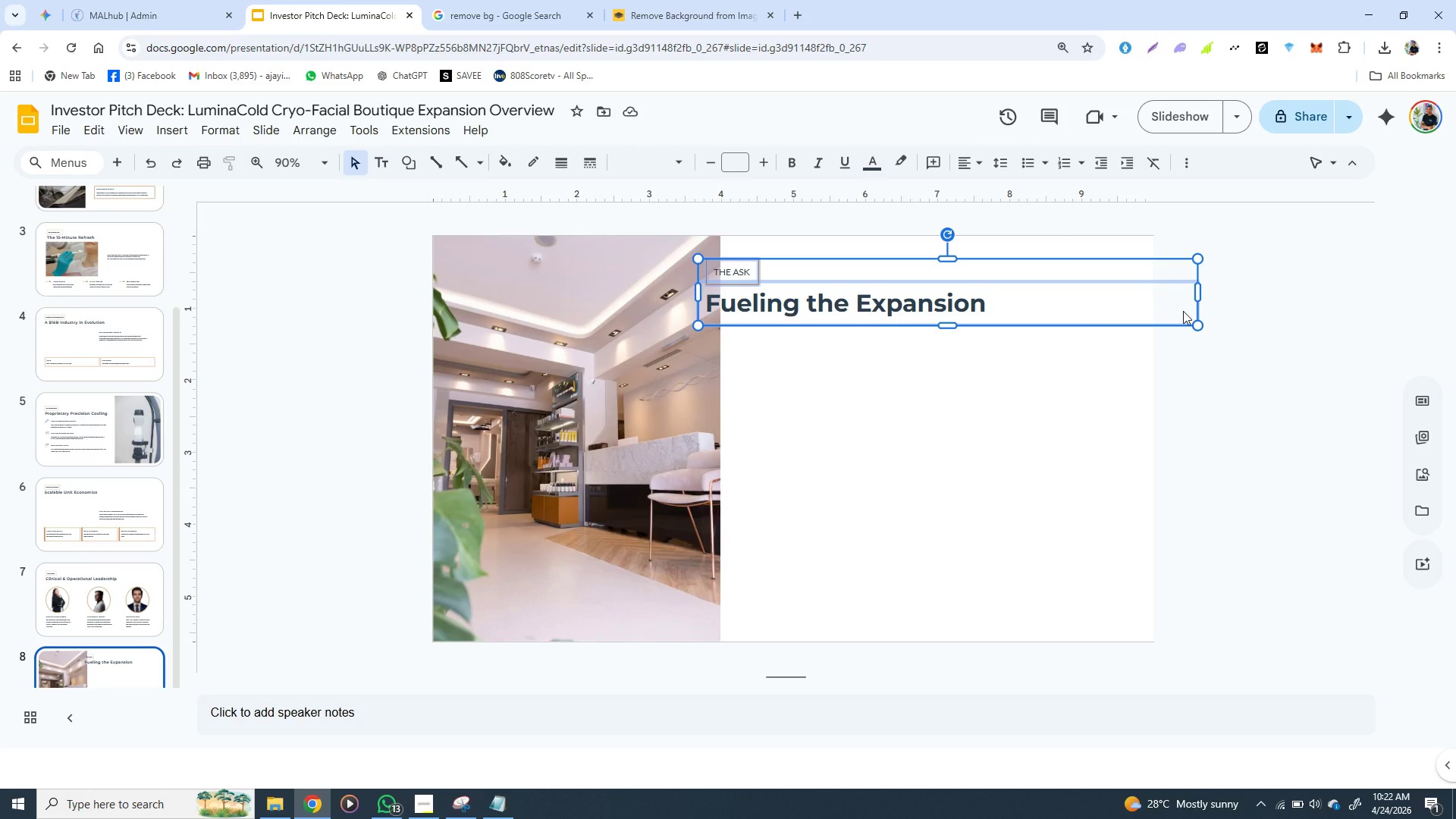 
left_click([1183, 311])
 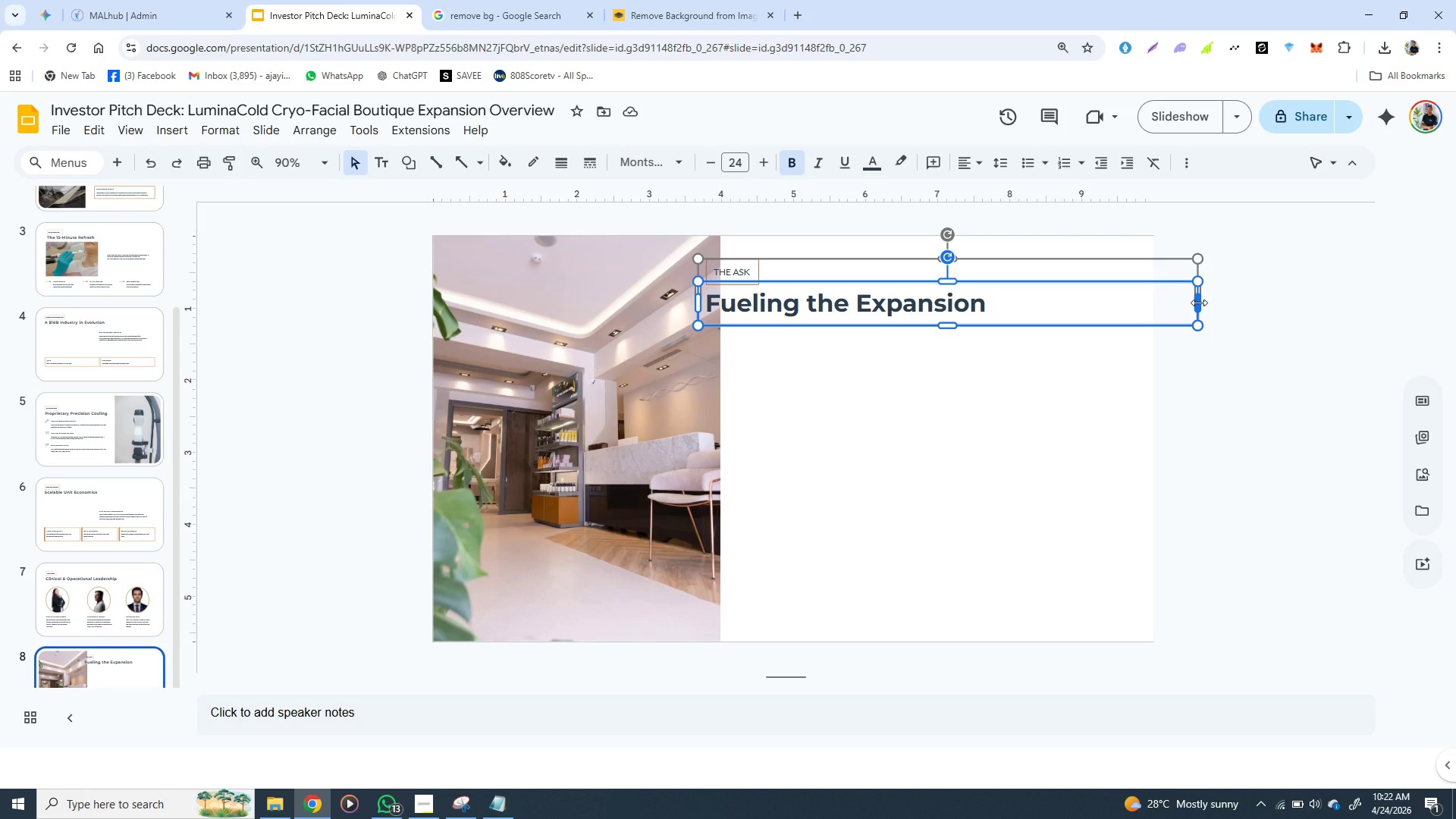 
left_click_drag(start_coordinate=[1199, 303], to_coordinate=[1041, 299])
 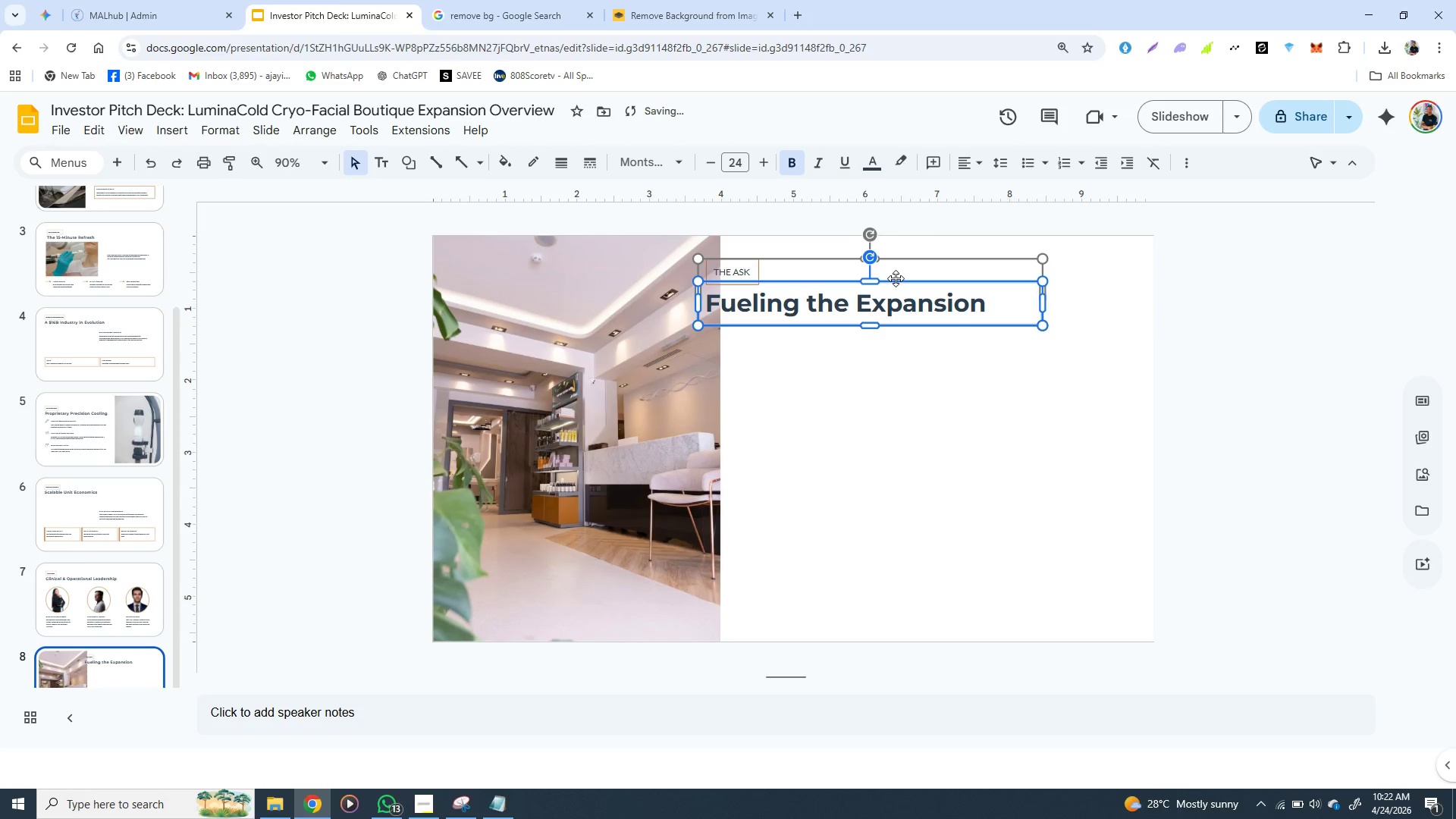 
left_click([896, 278])
 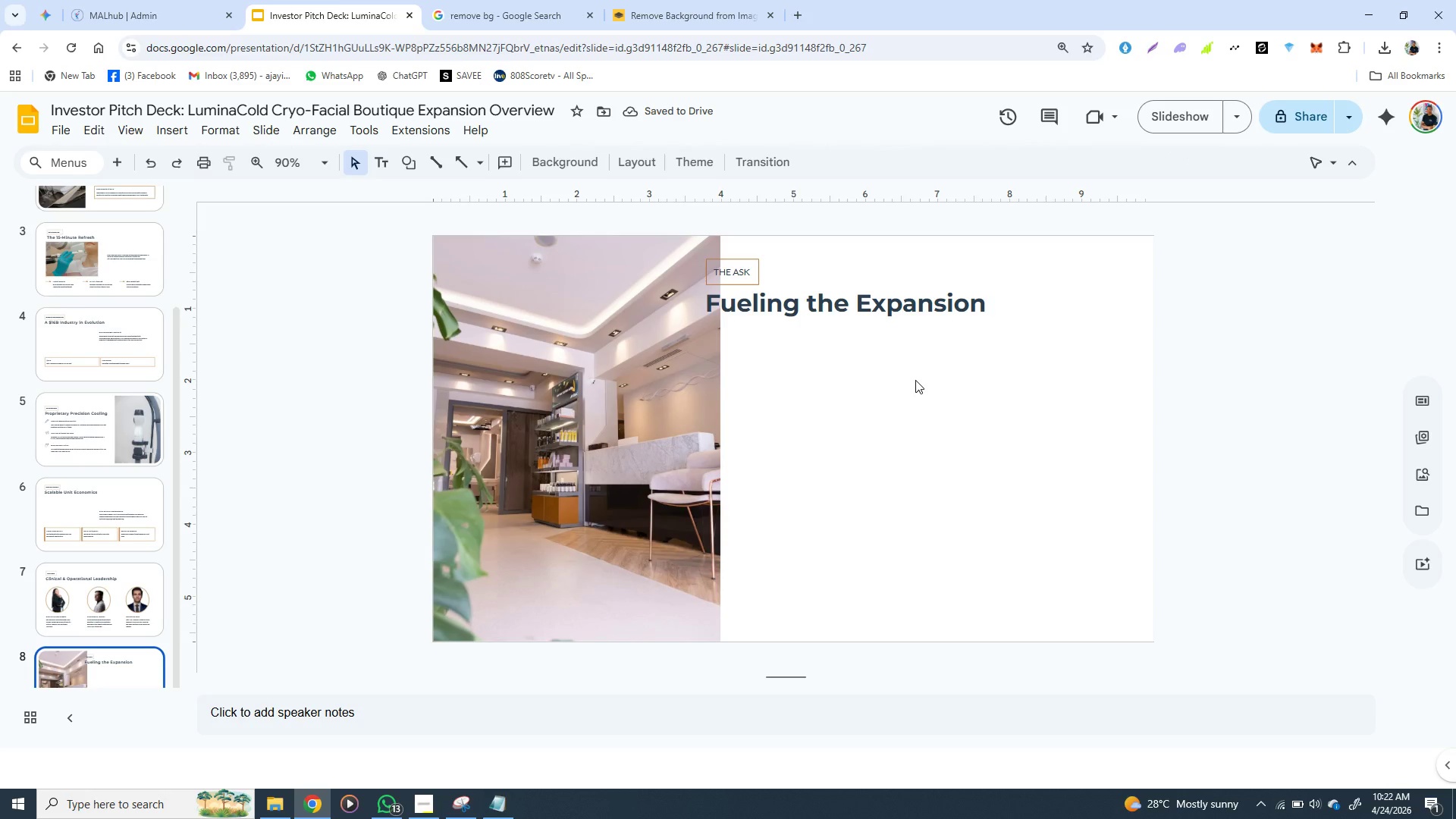 
left_click([915, 380])
 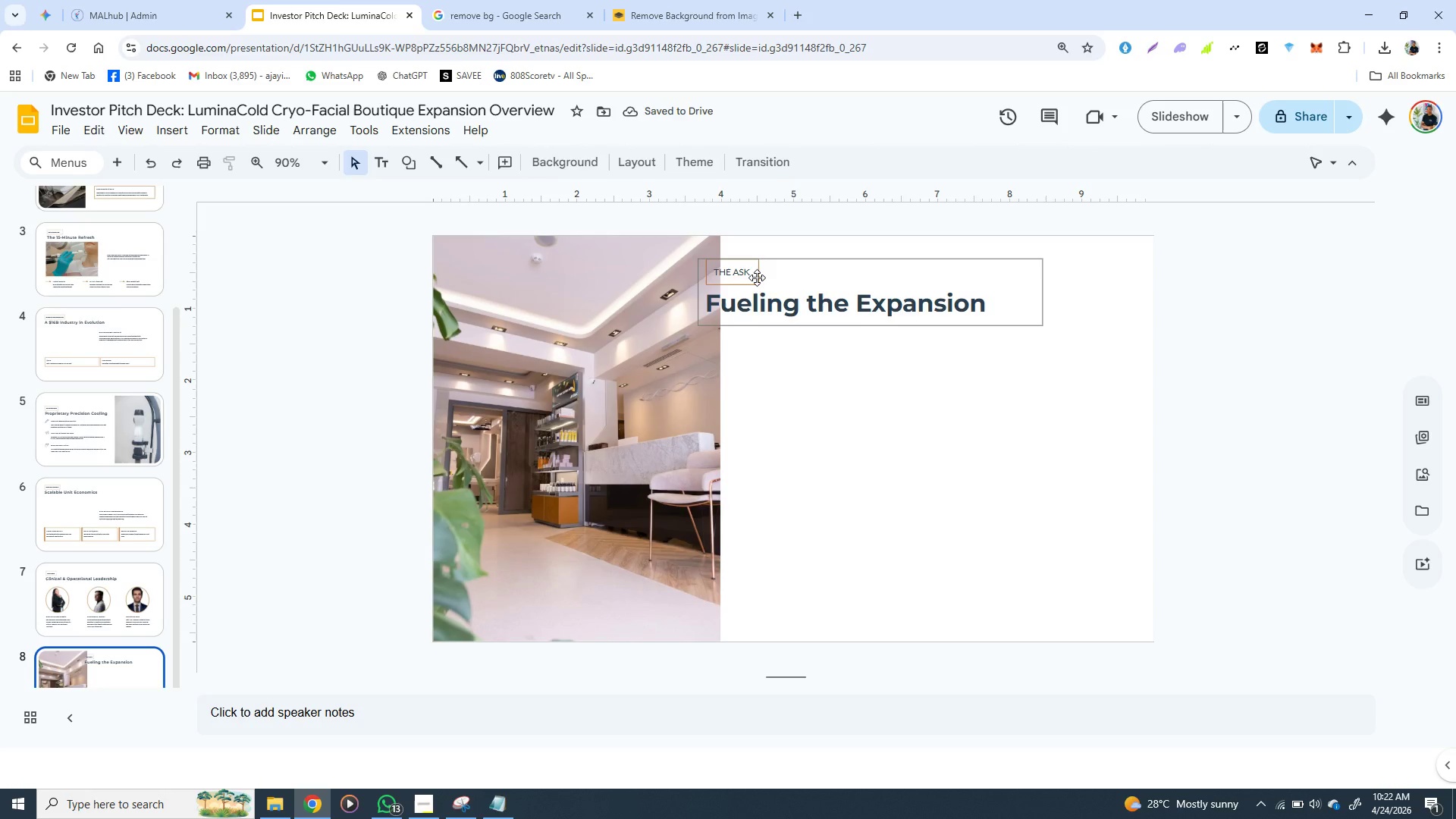 
left_click([757, 278])
 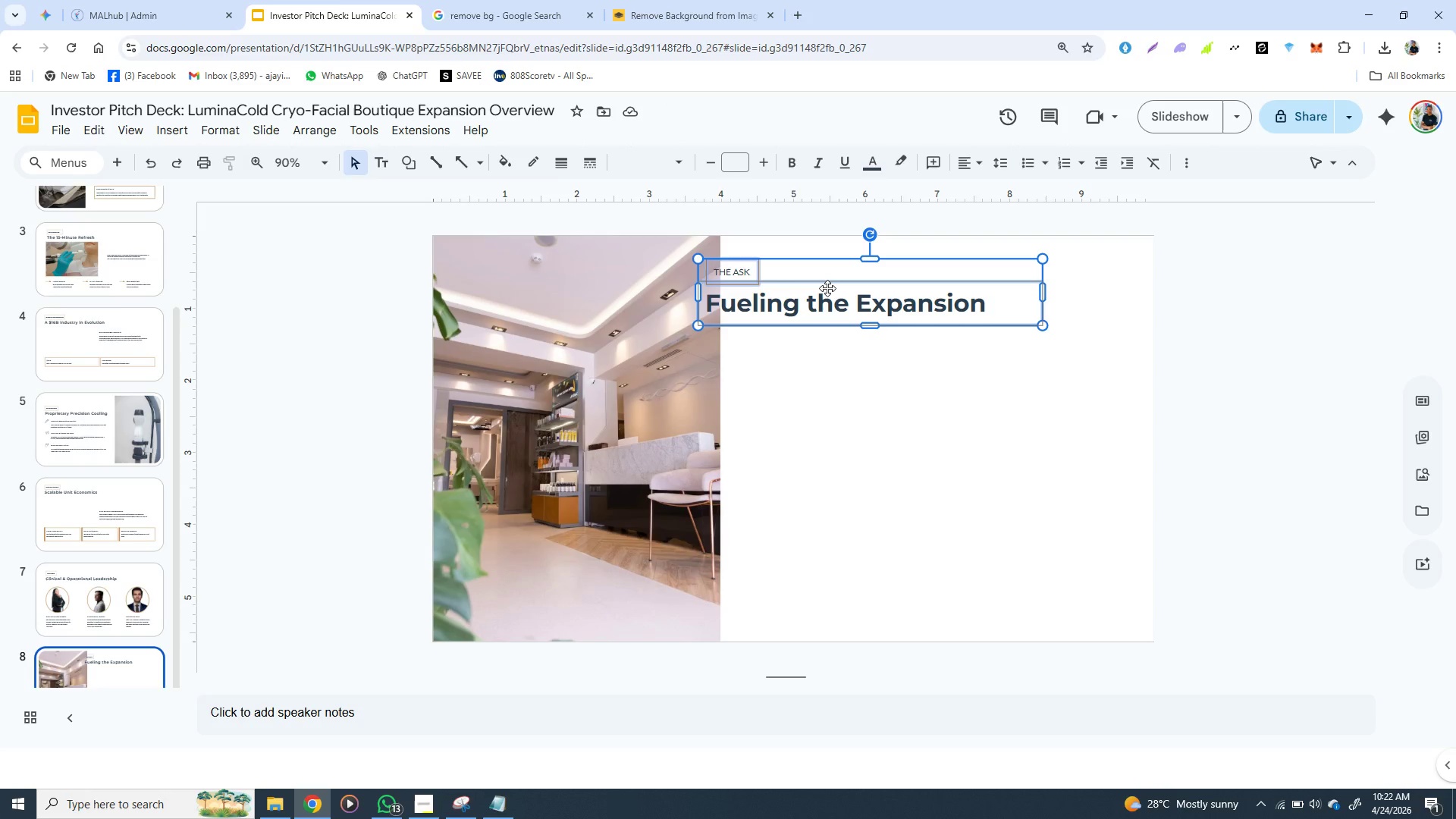 
left_click_drag(start_coordinate=[827, 288], to_coordinate=[897, 284])
 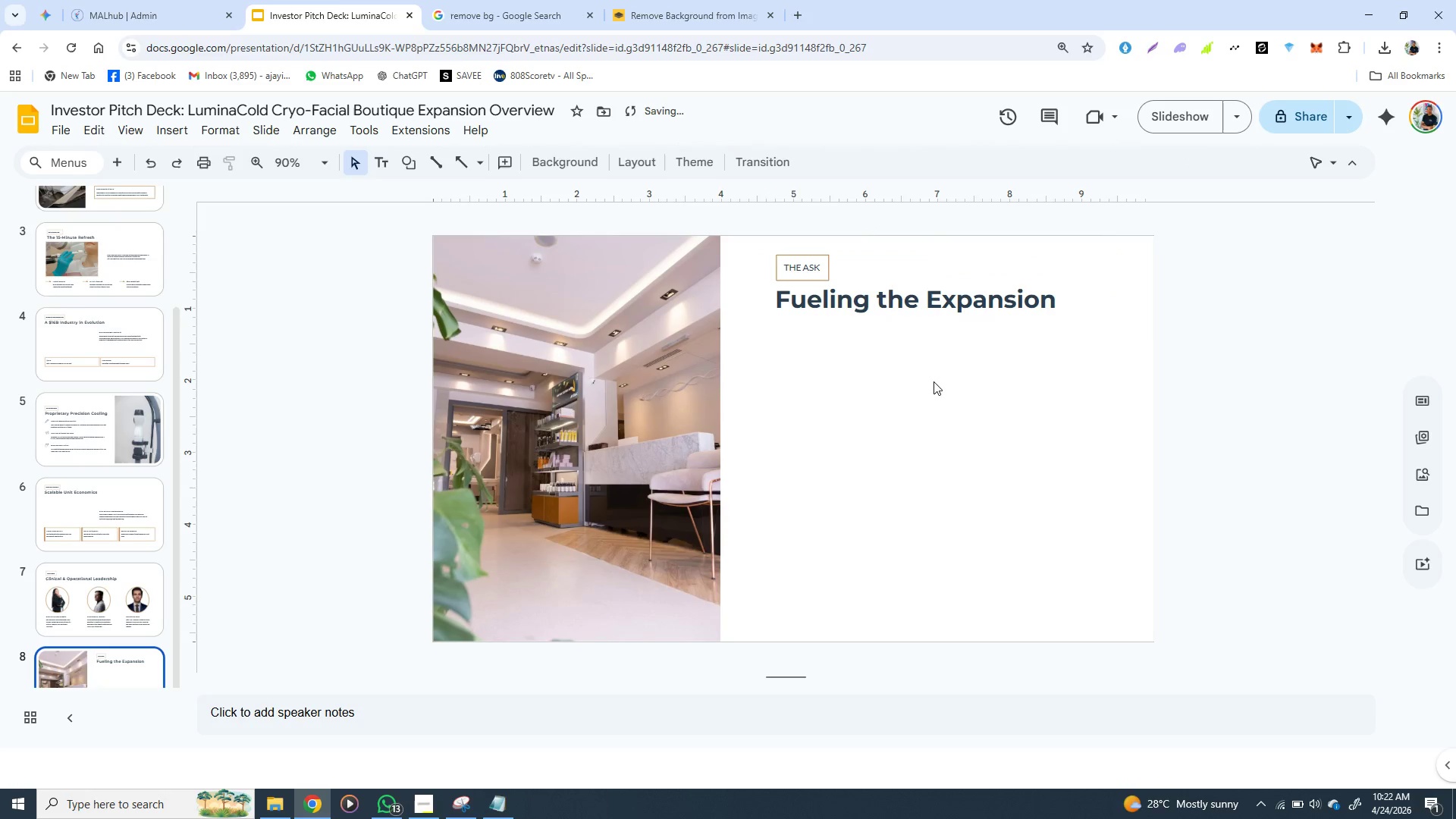 
left_click([934, 381])
 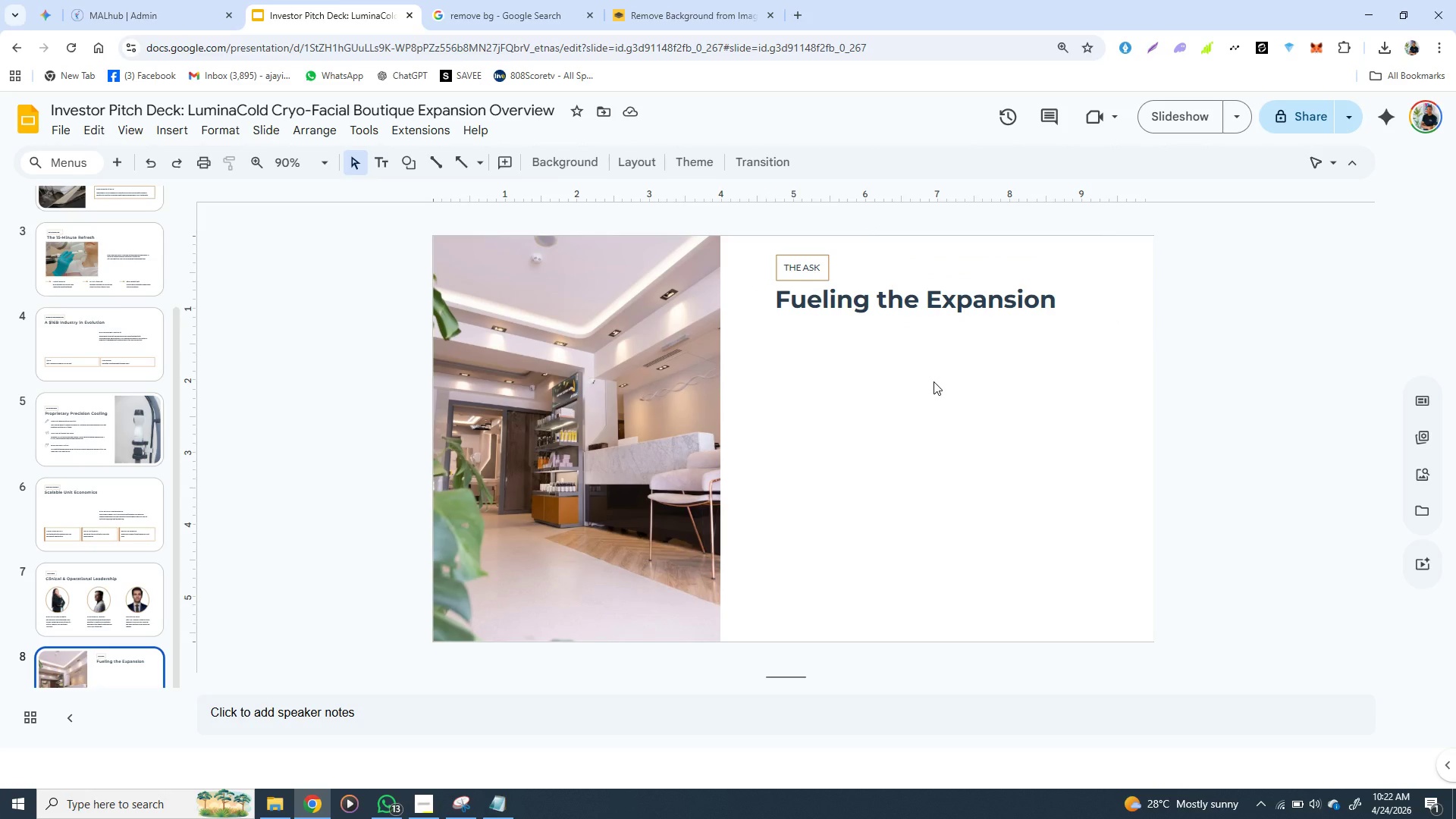 
wait(10.42)
 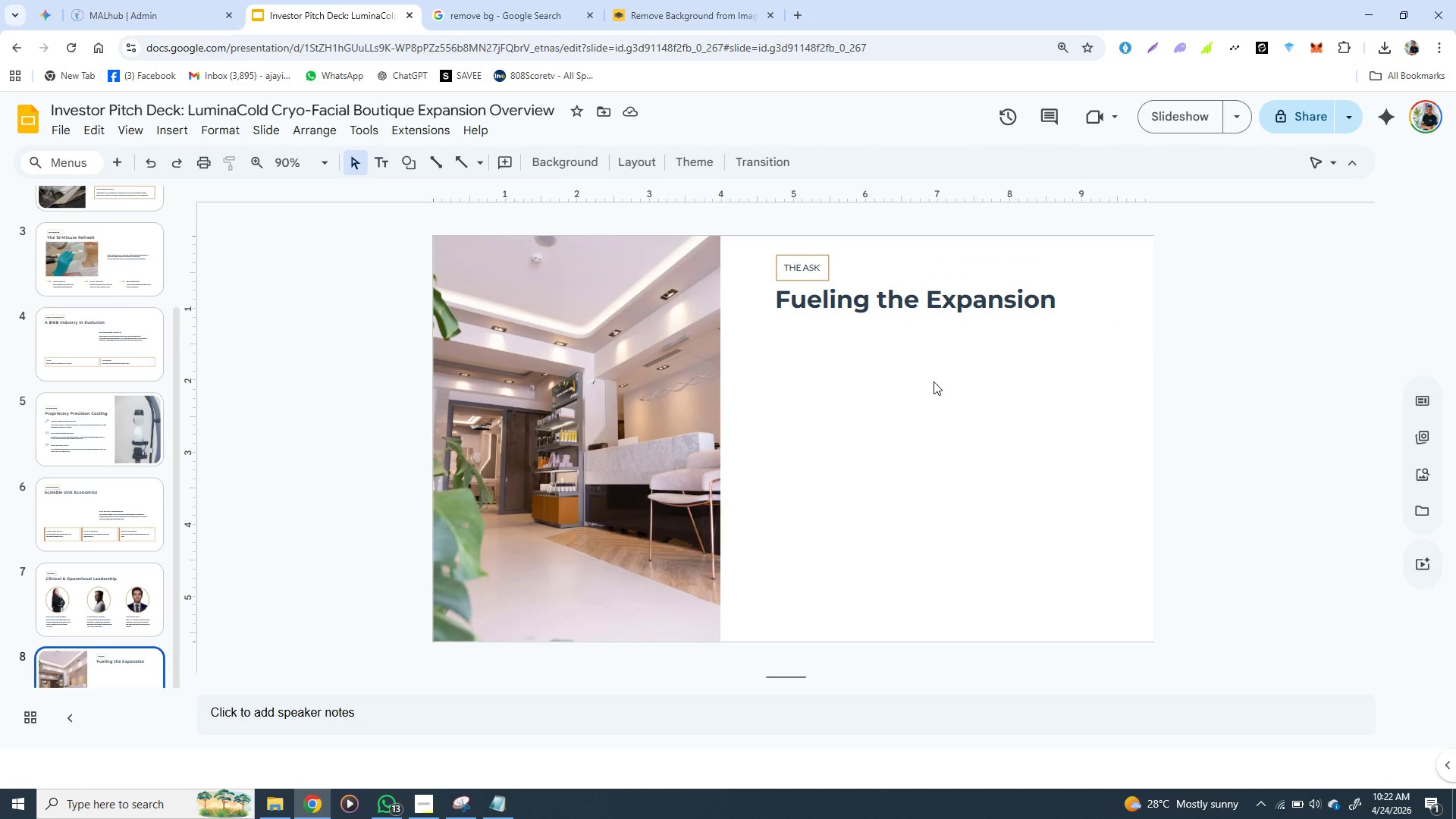 
left_click([934, 315])
 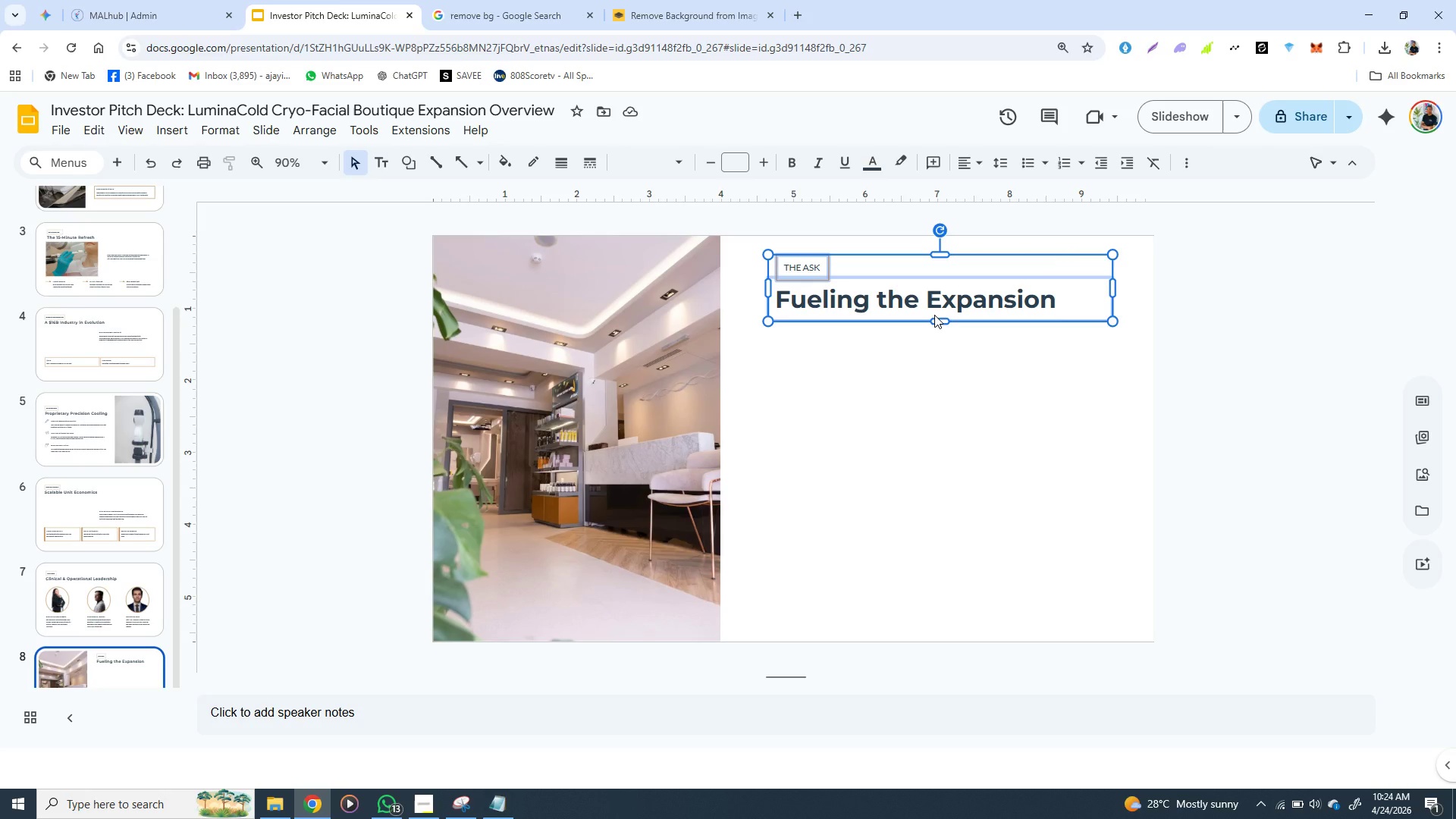 
wait(75.27)
 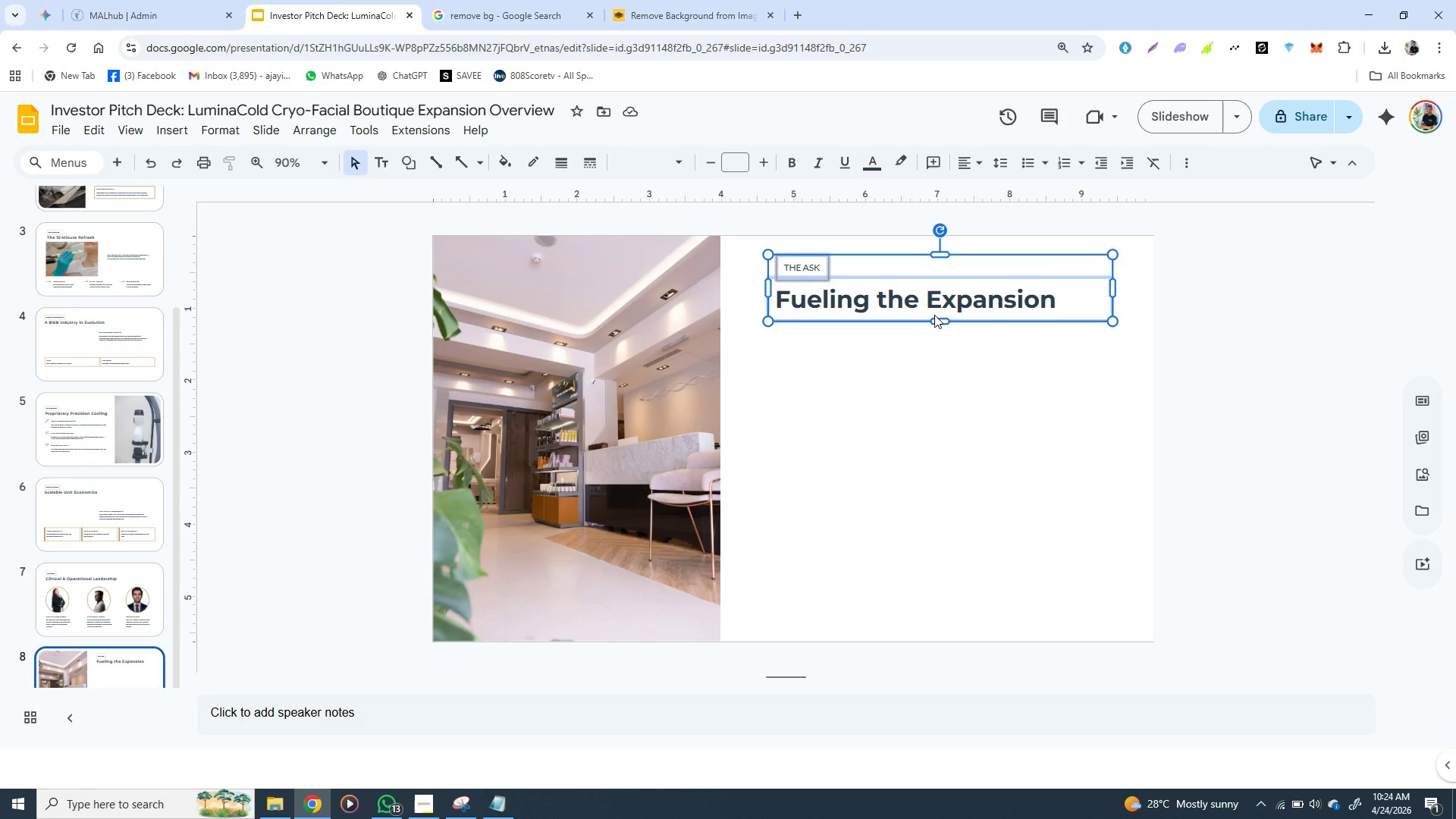 
left_click([576, 410])
 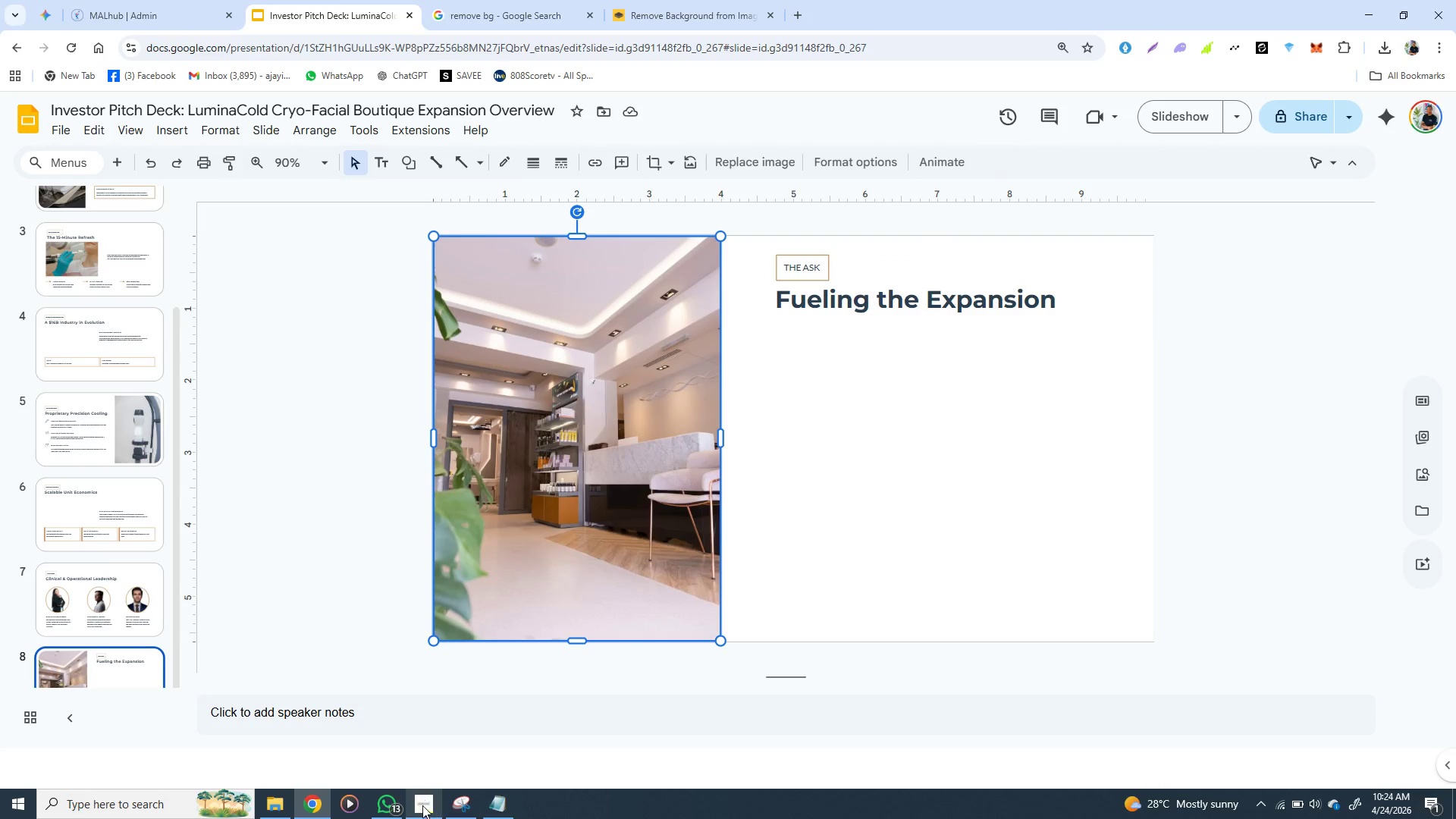 
left_click([422, 805])